 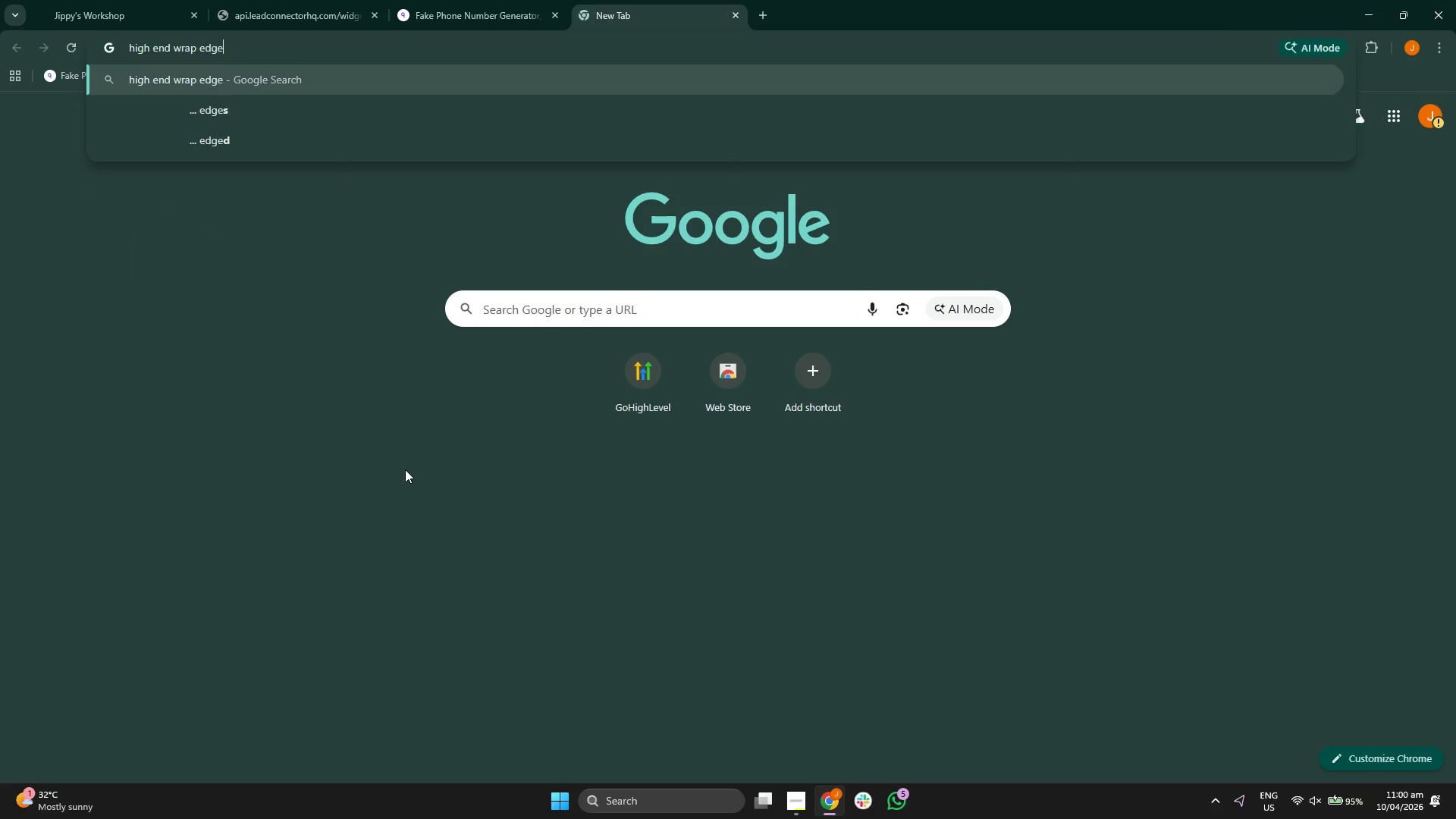 
key(Enter)
 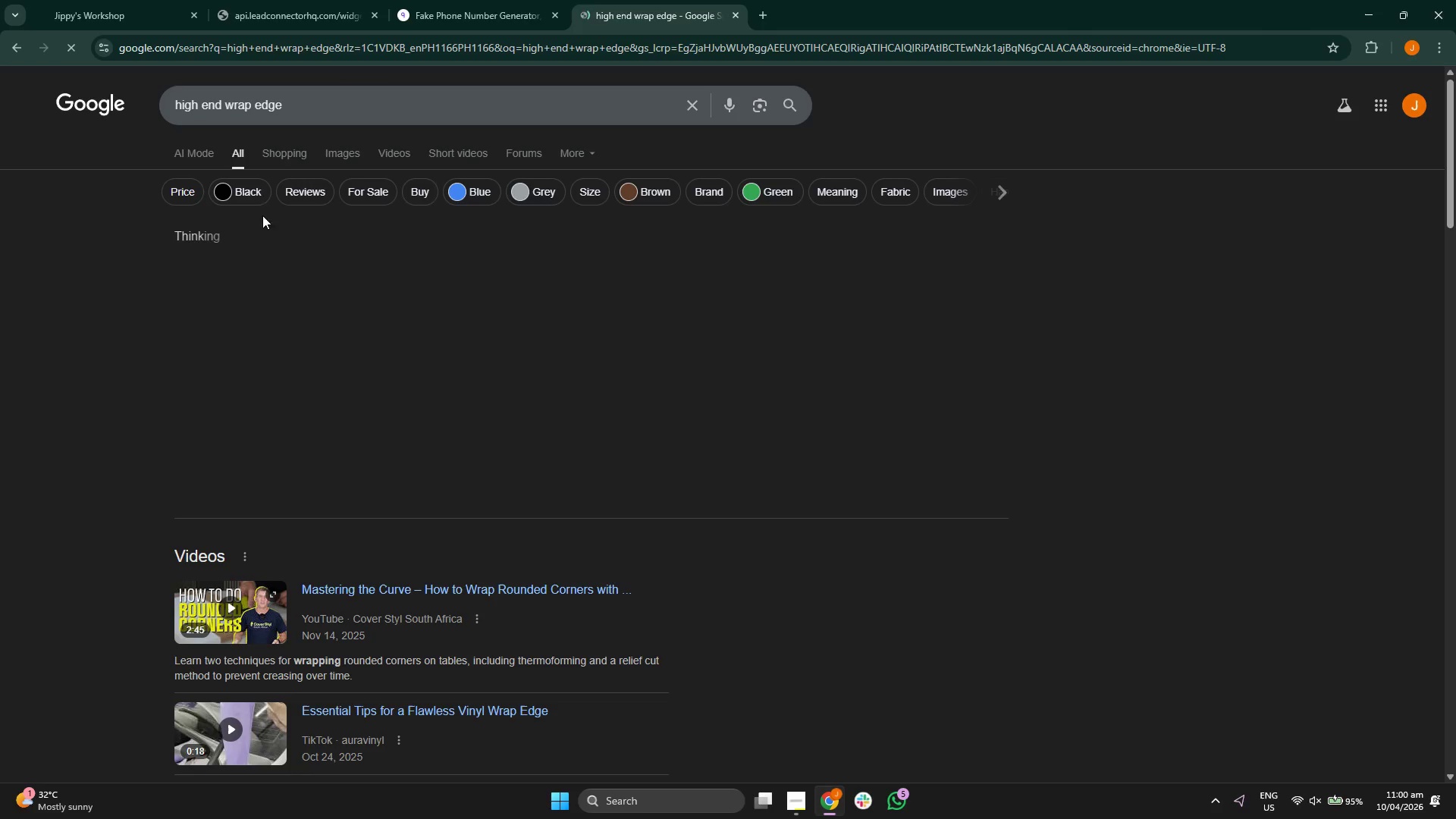 
left_click([341, 146])
 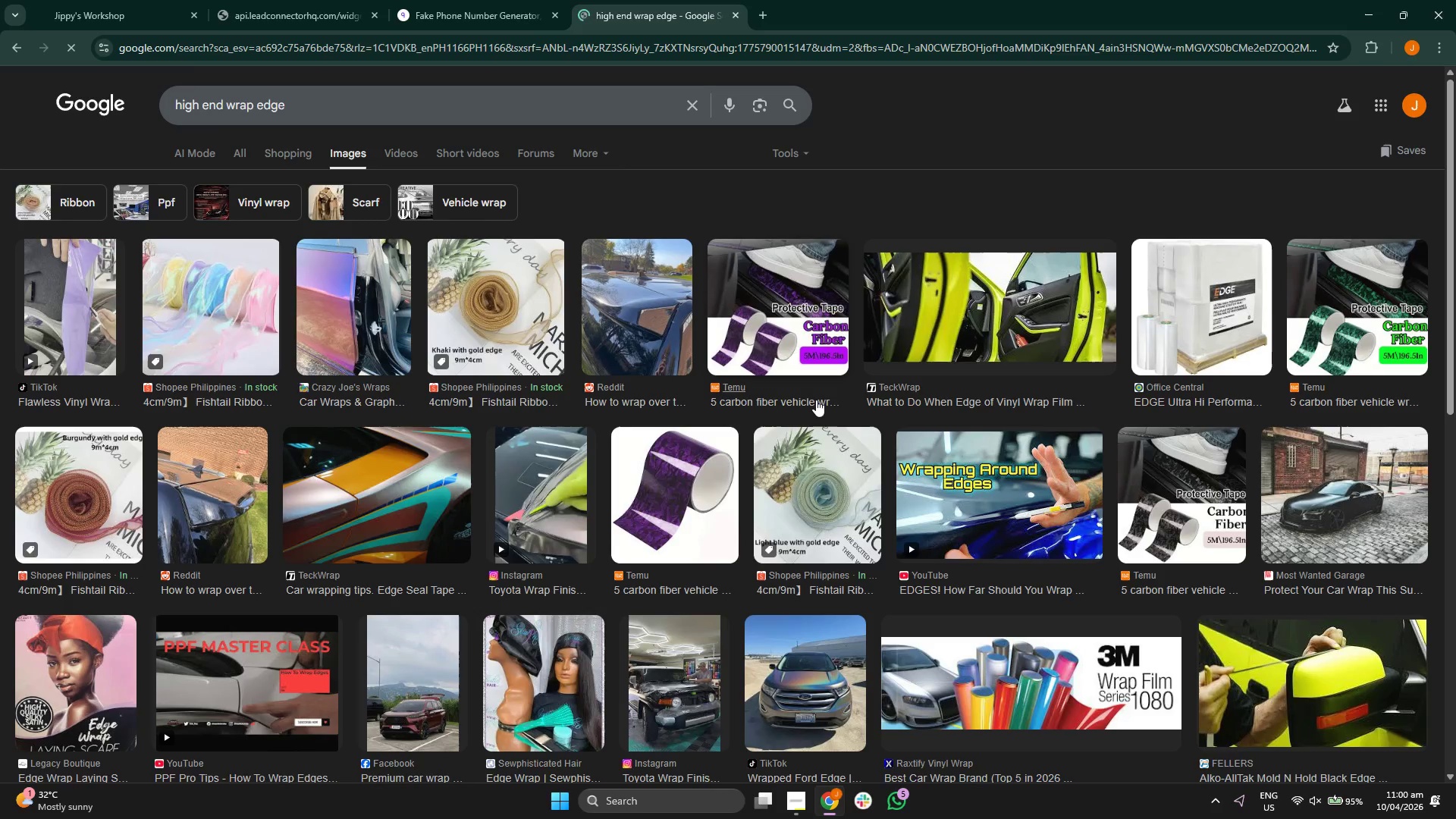 
scroll: coordinate [902, 442], scroll_direction: down, amount: 2.0
 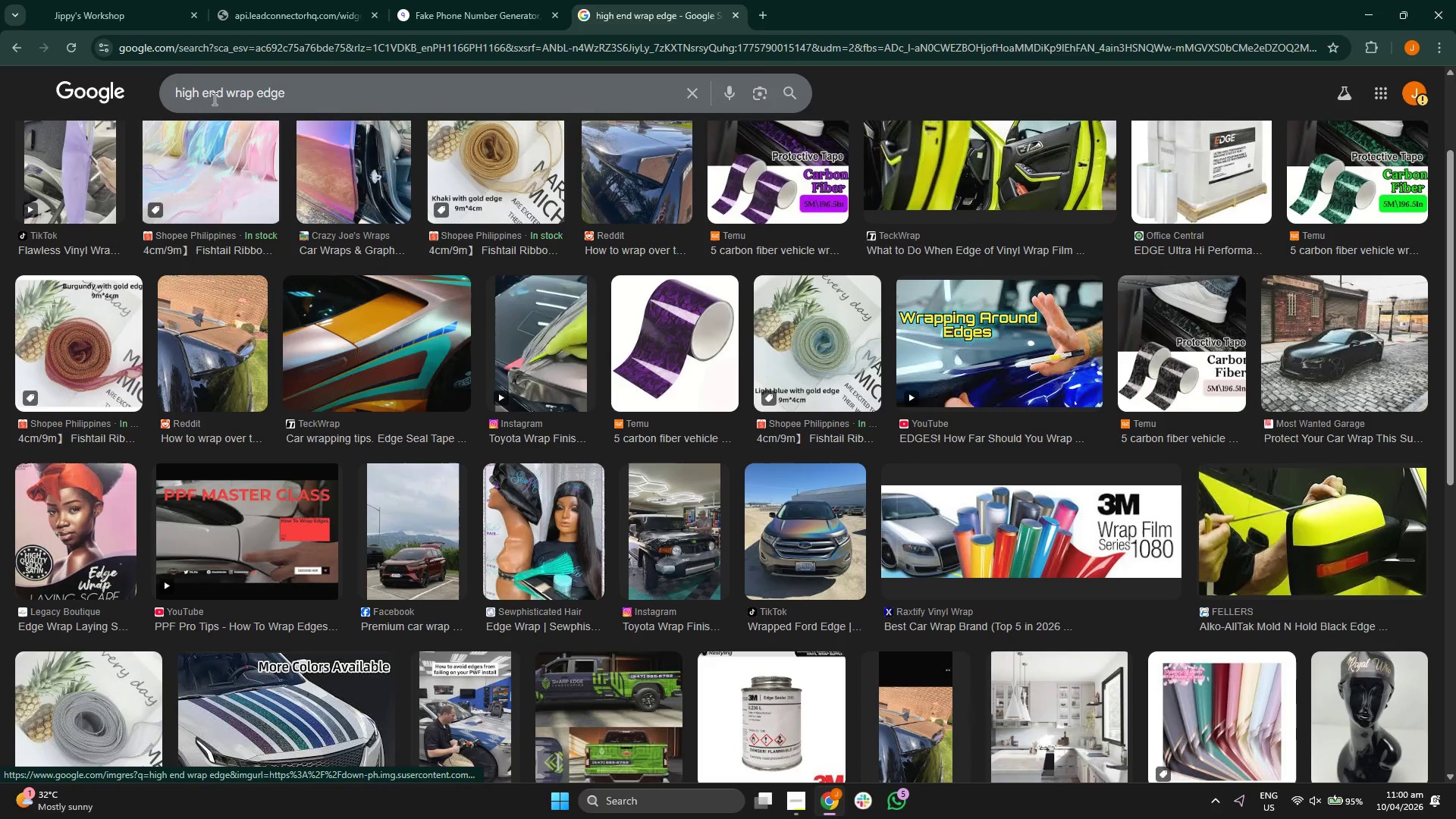 
left_click([134, 0])
 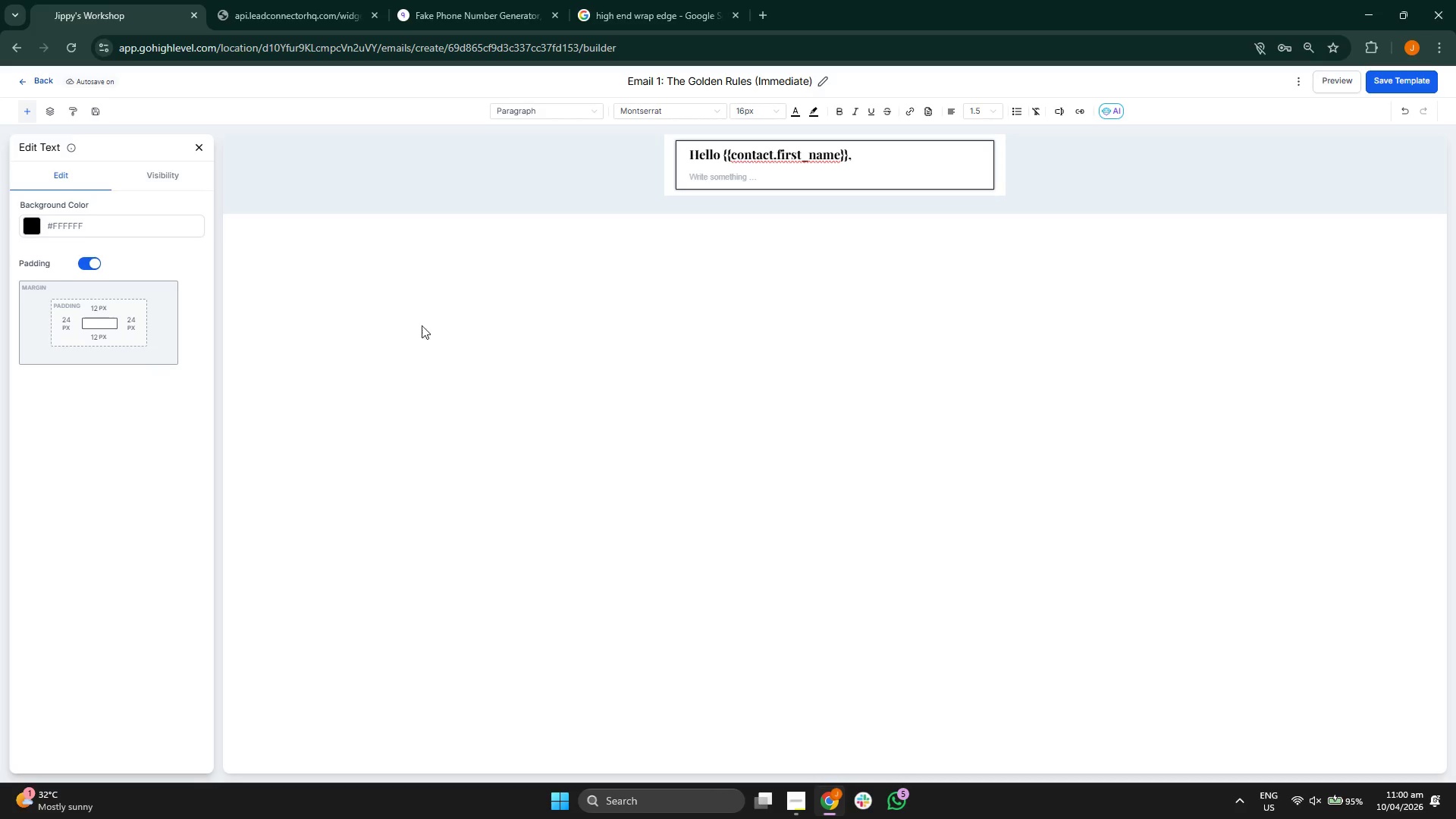 
wait(5.19)
 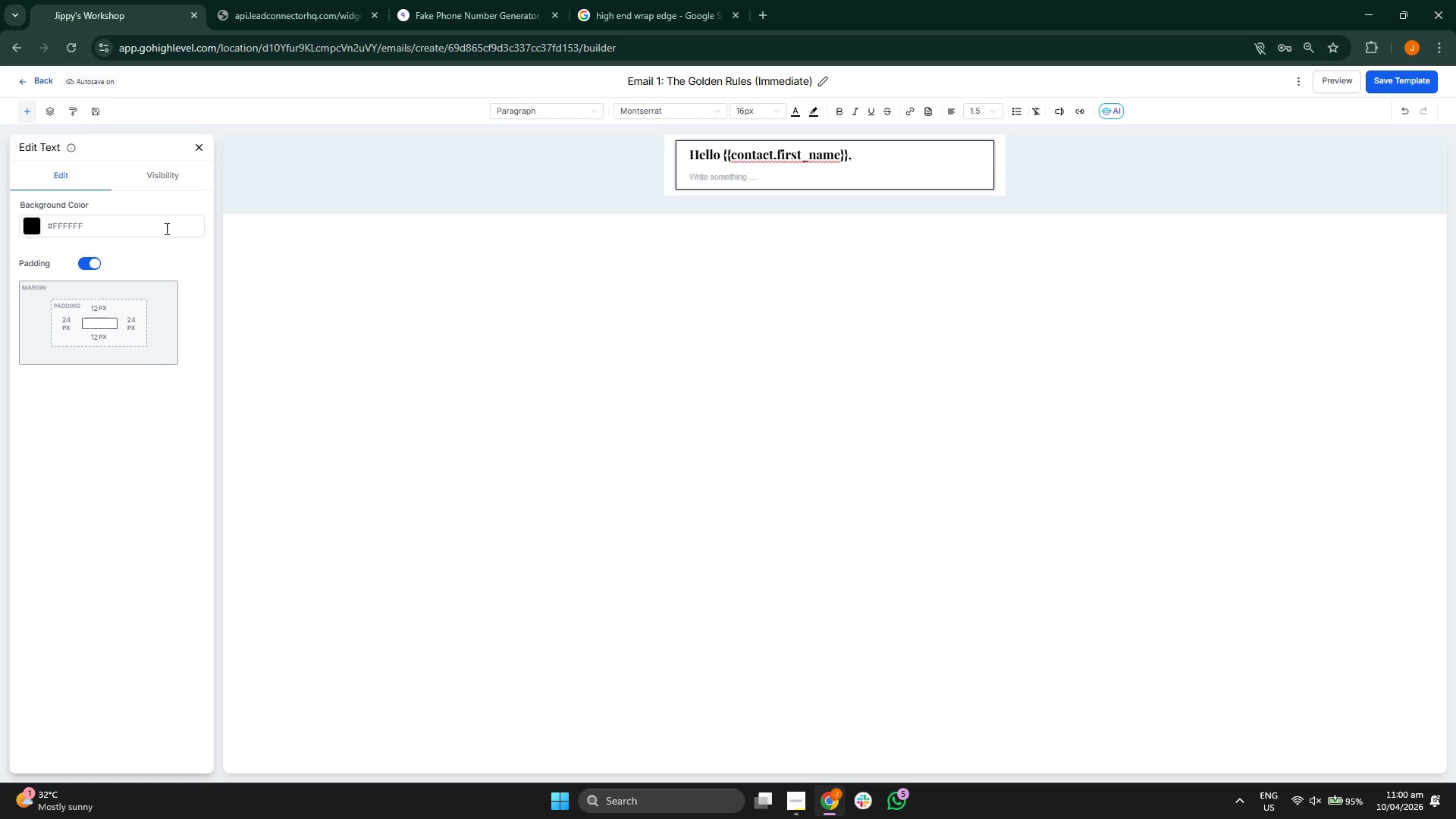 
double_click([202, 152])
 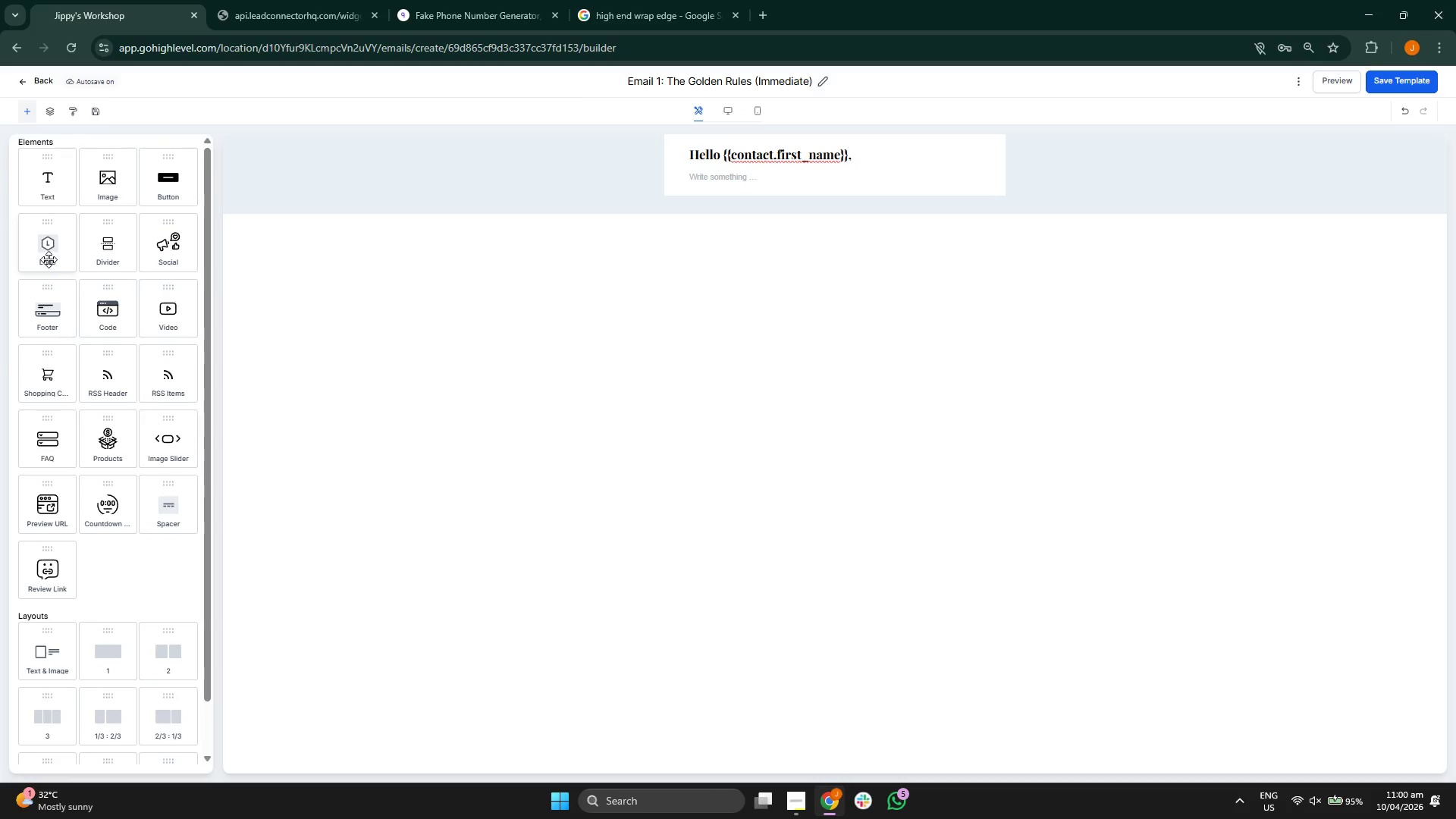 
left_click_drag(start_coordinate=[49, 259], to_coordinate=[730, 154])
 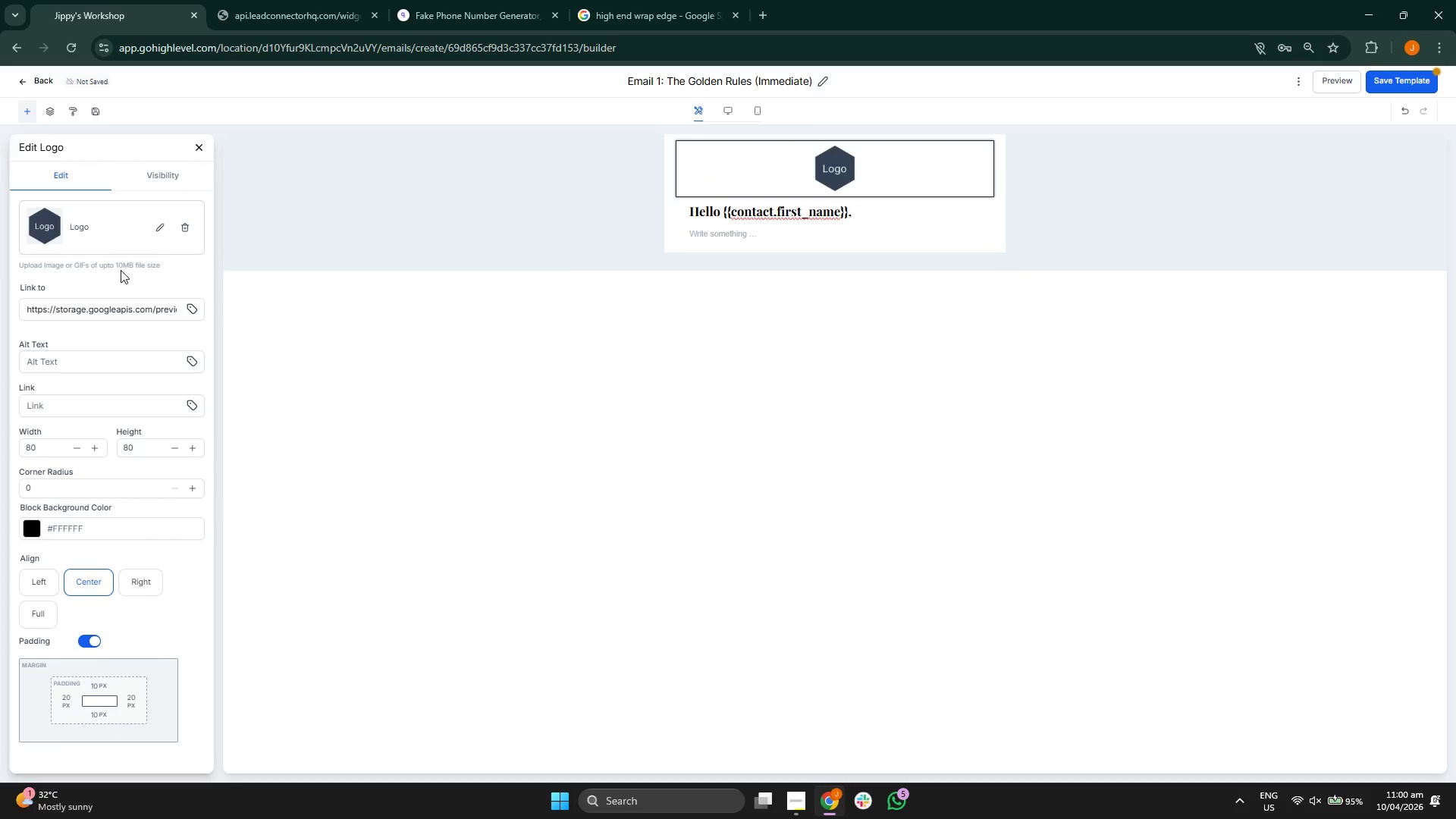 
left_click([163, 231])
 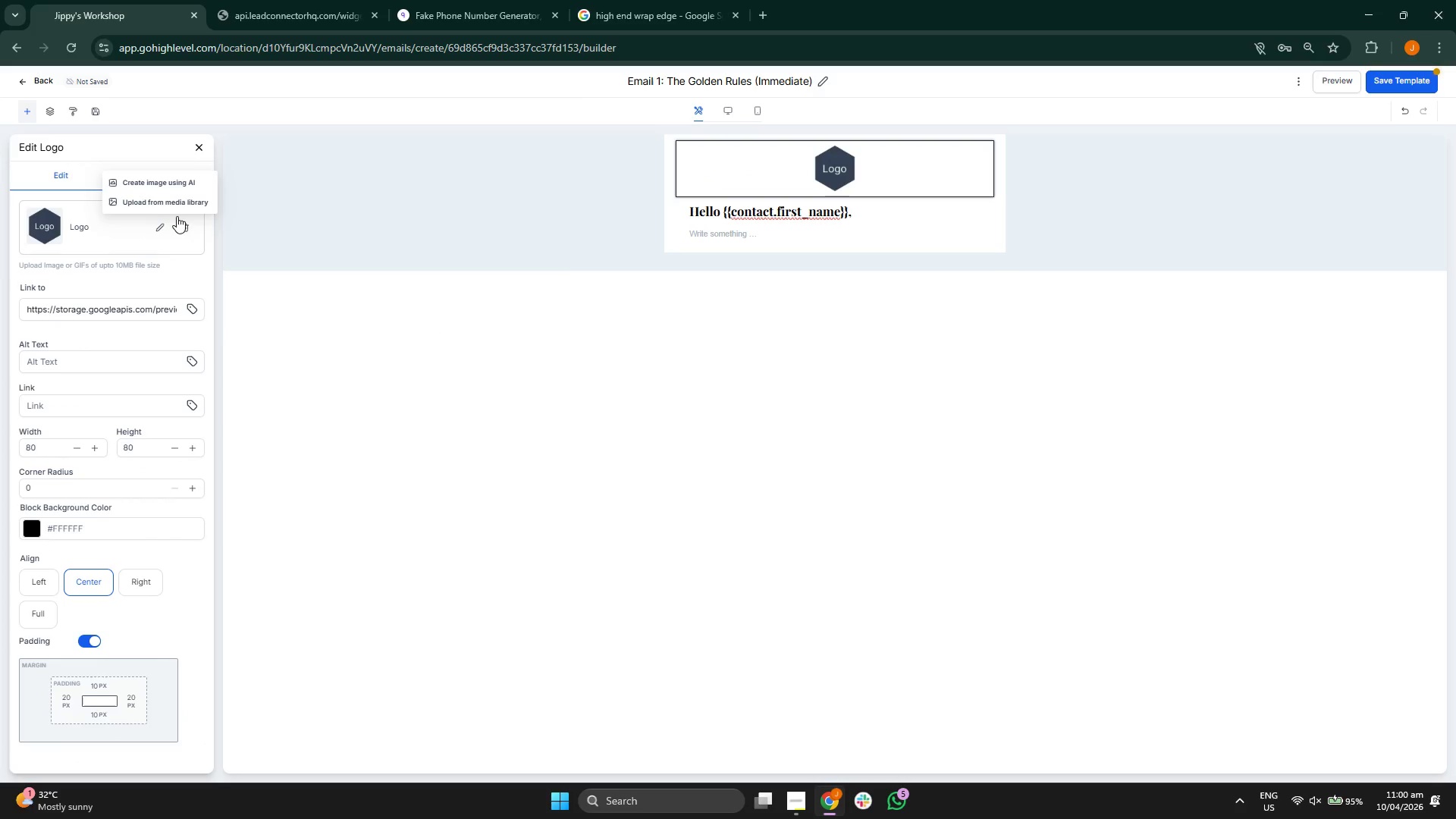 
left_click([180, 203])
 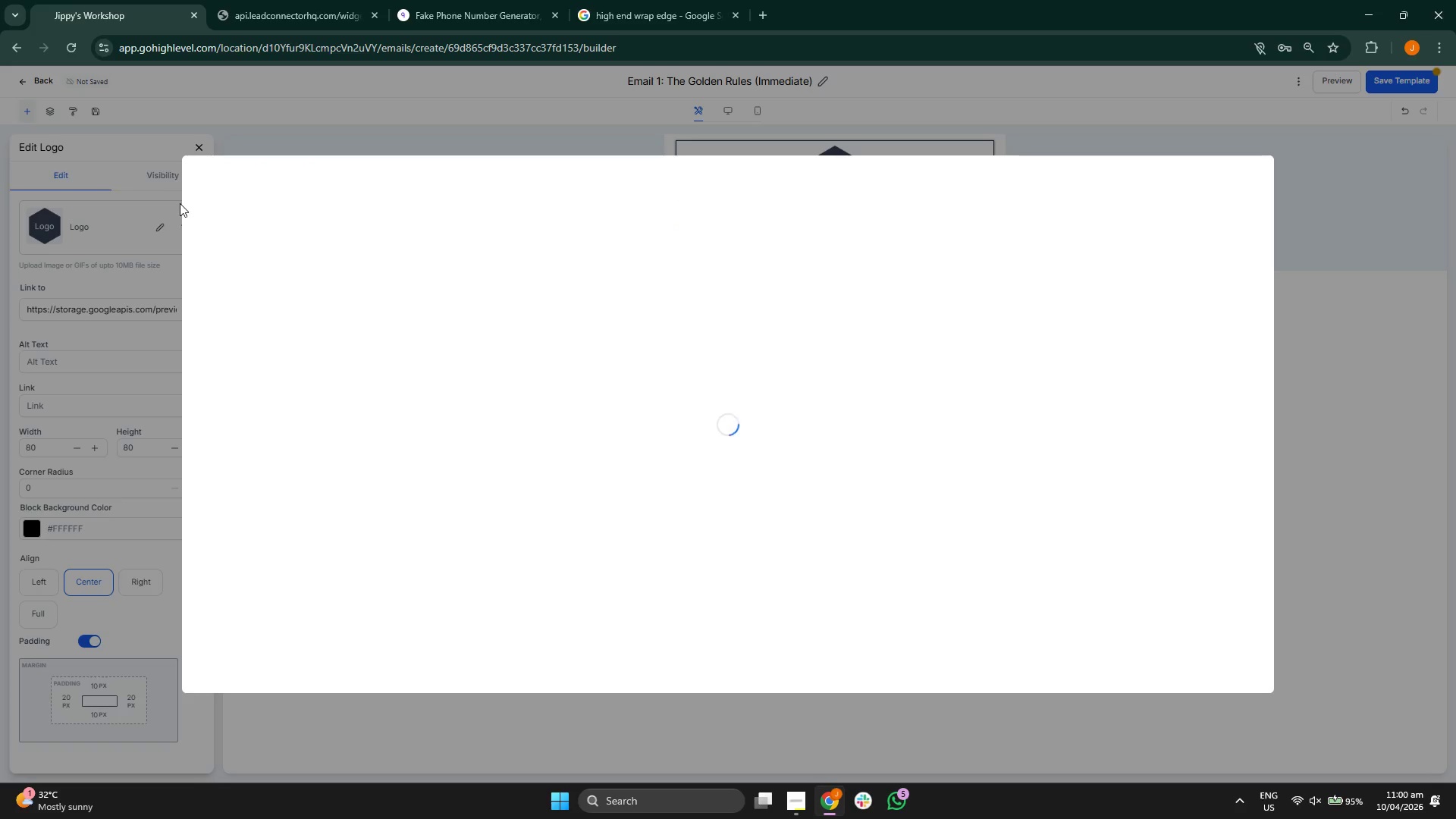 
mouse_move([180, 208])
 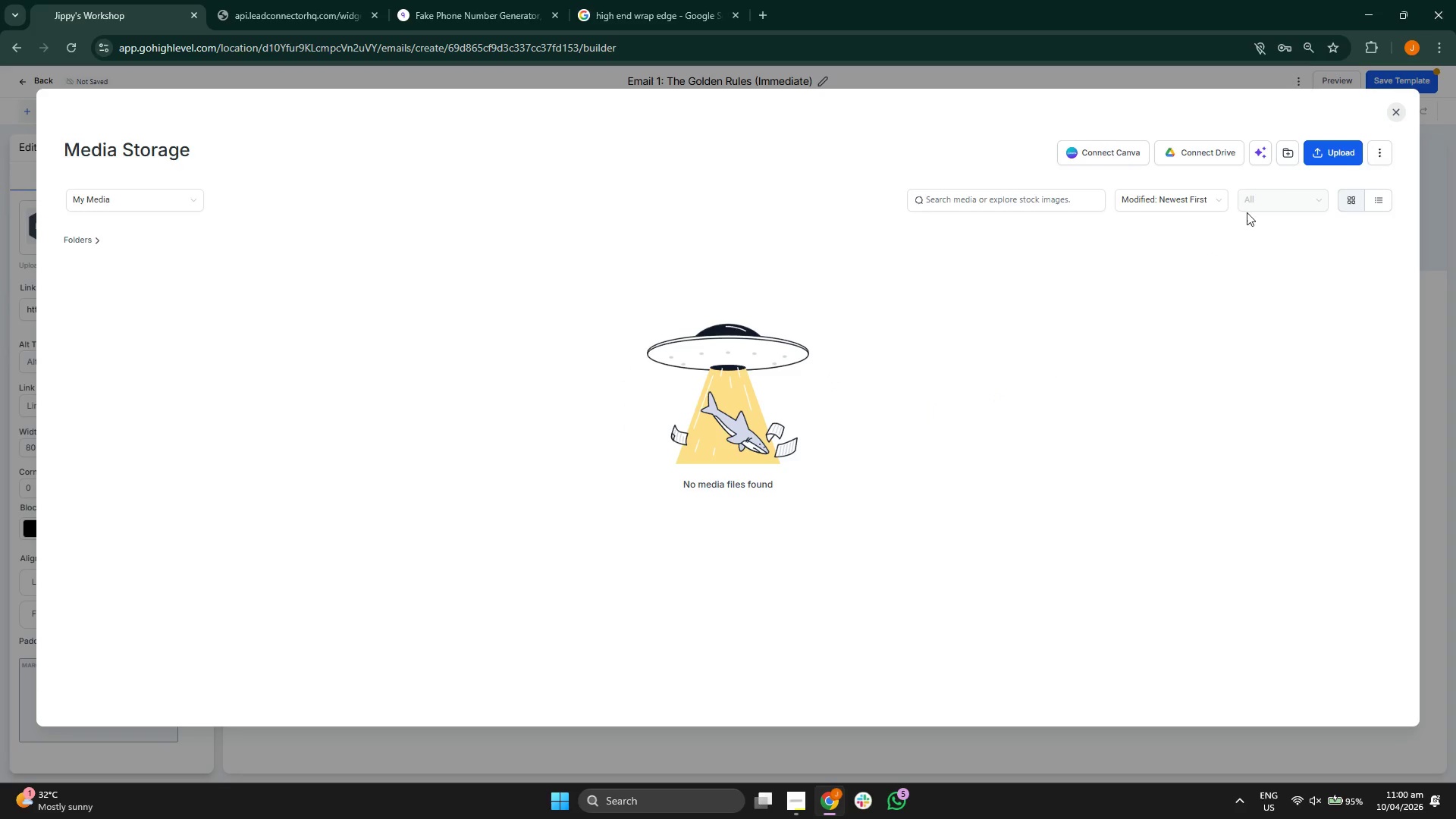 
left_click([1326, 162])
 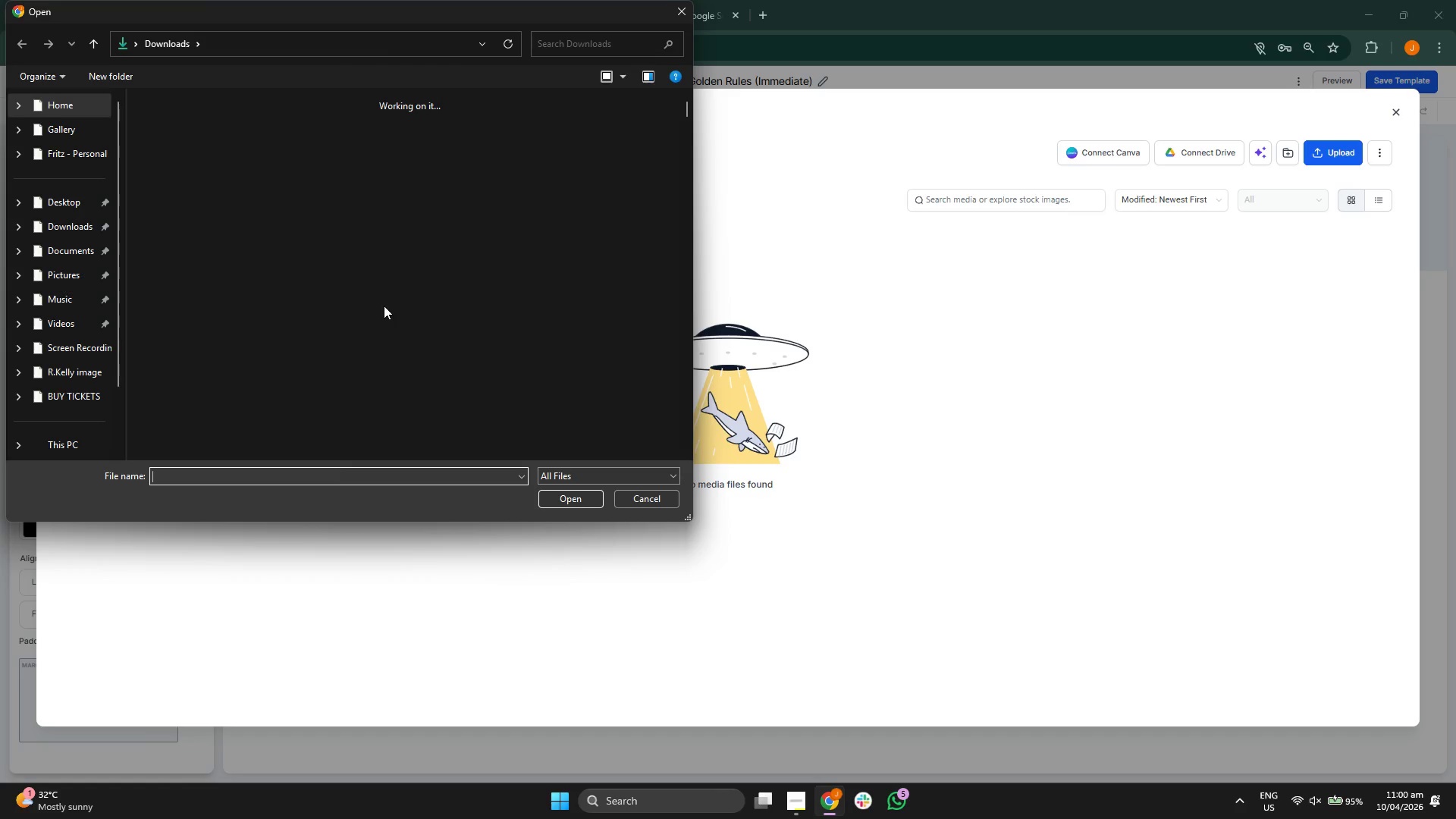 
double_click([184, 165])
 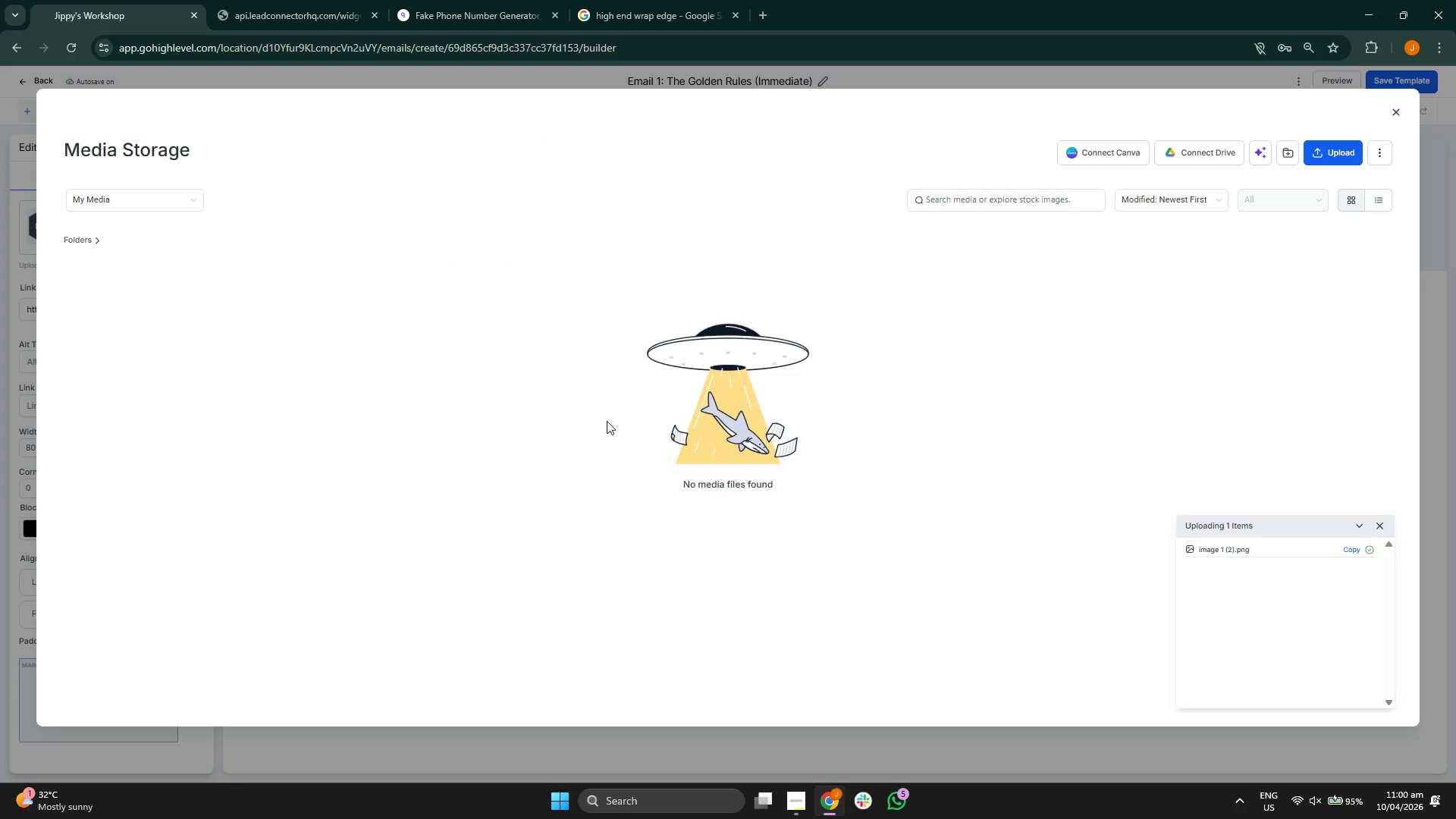 
wait(8.94)
 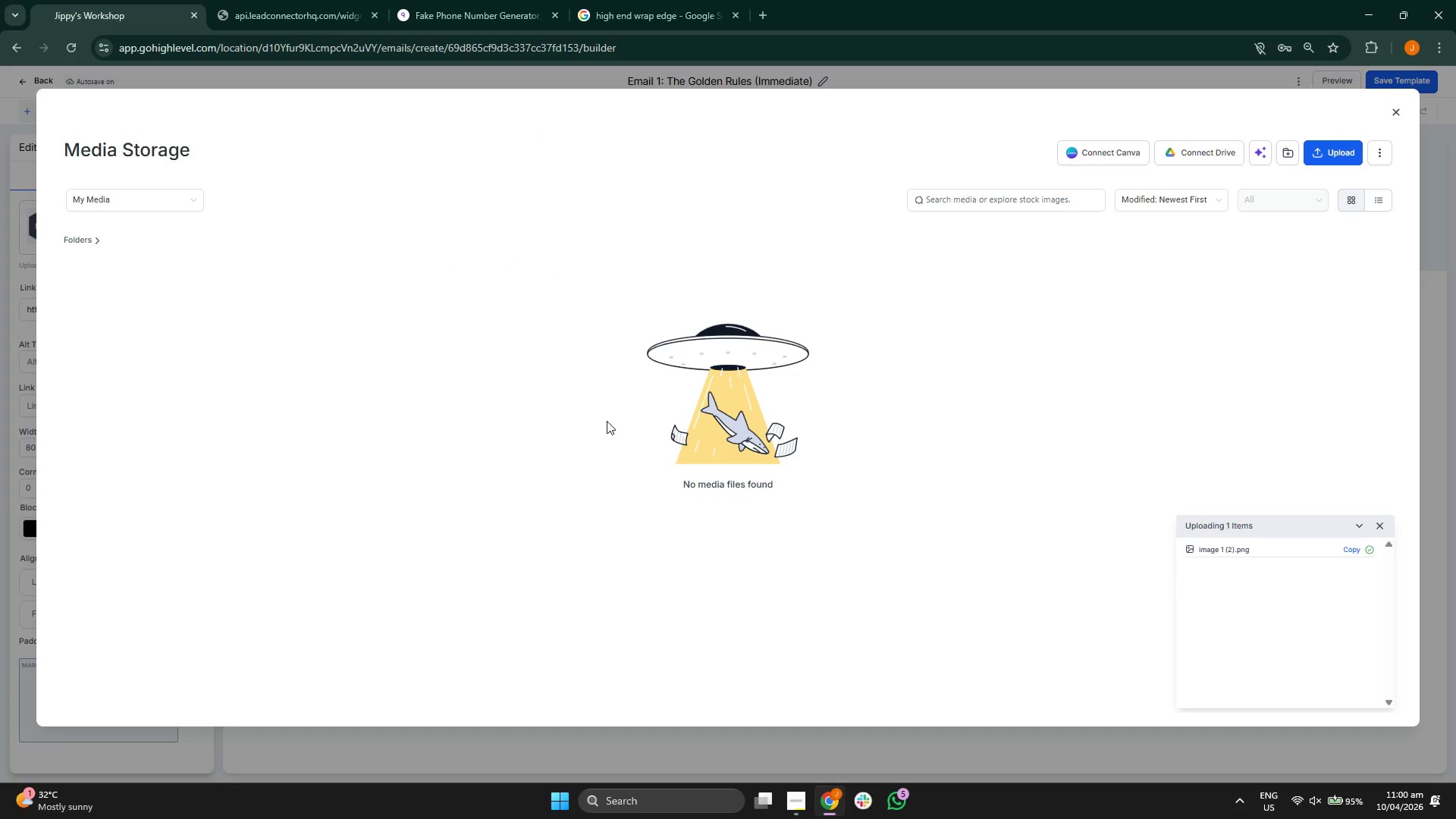 
double_click([219, 419])
 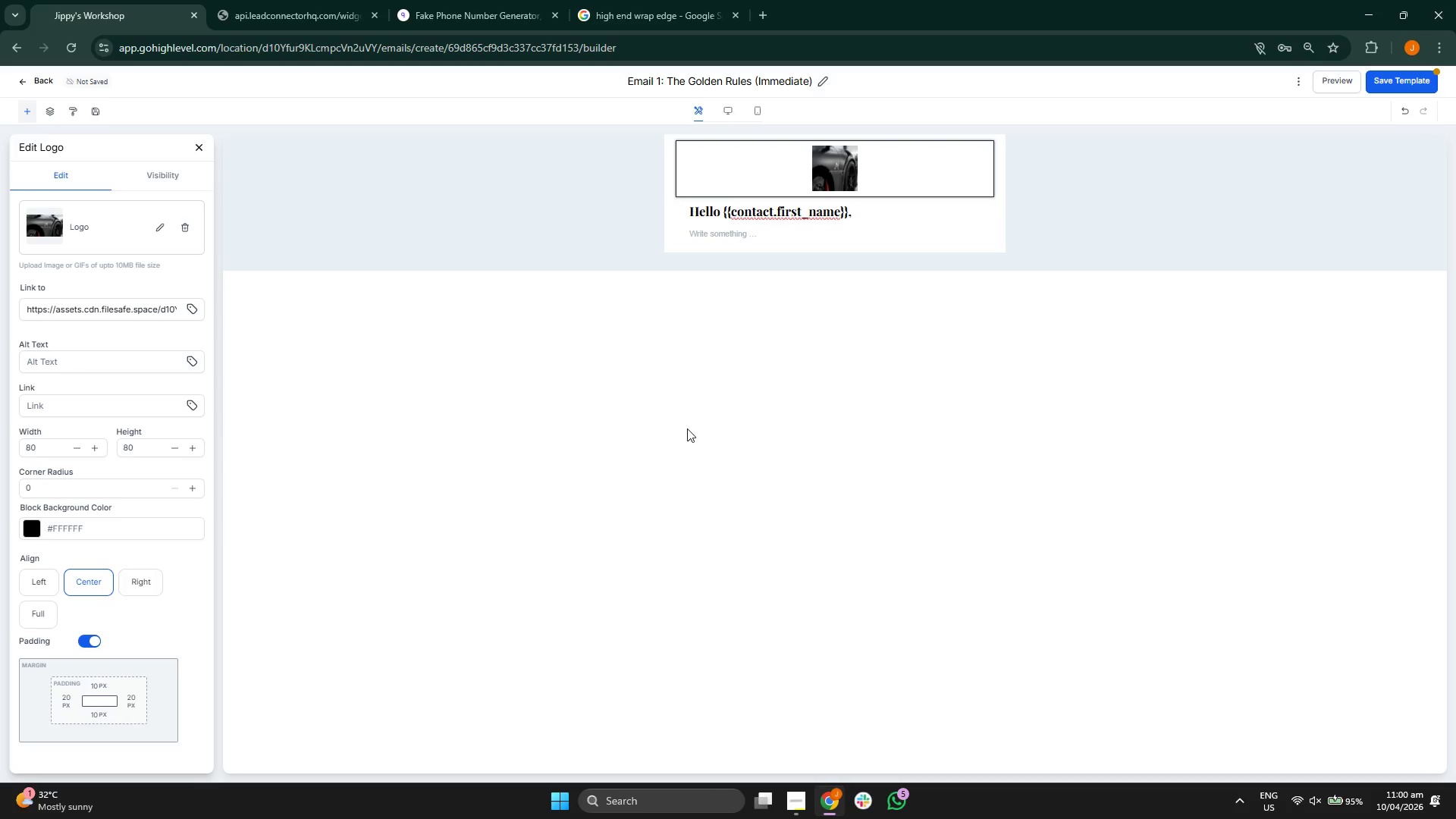 
wait(9.03)
 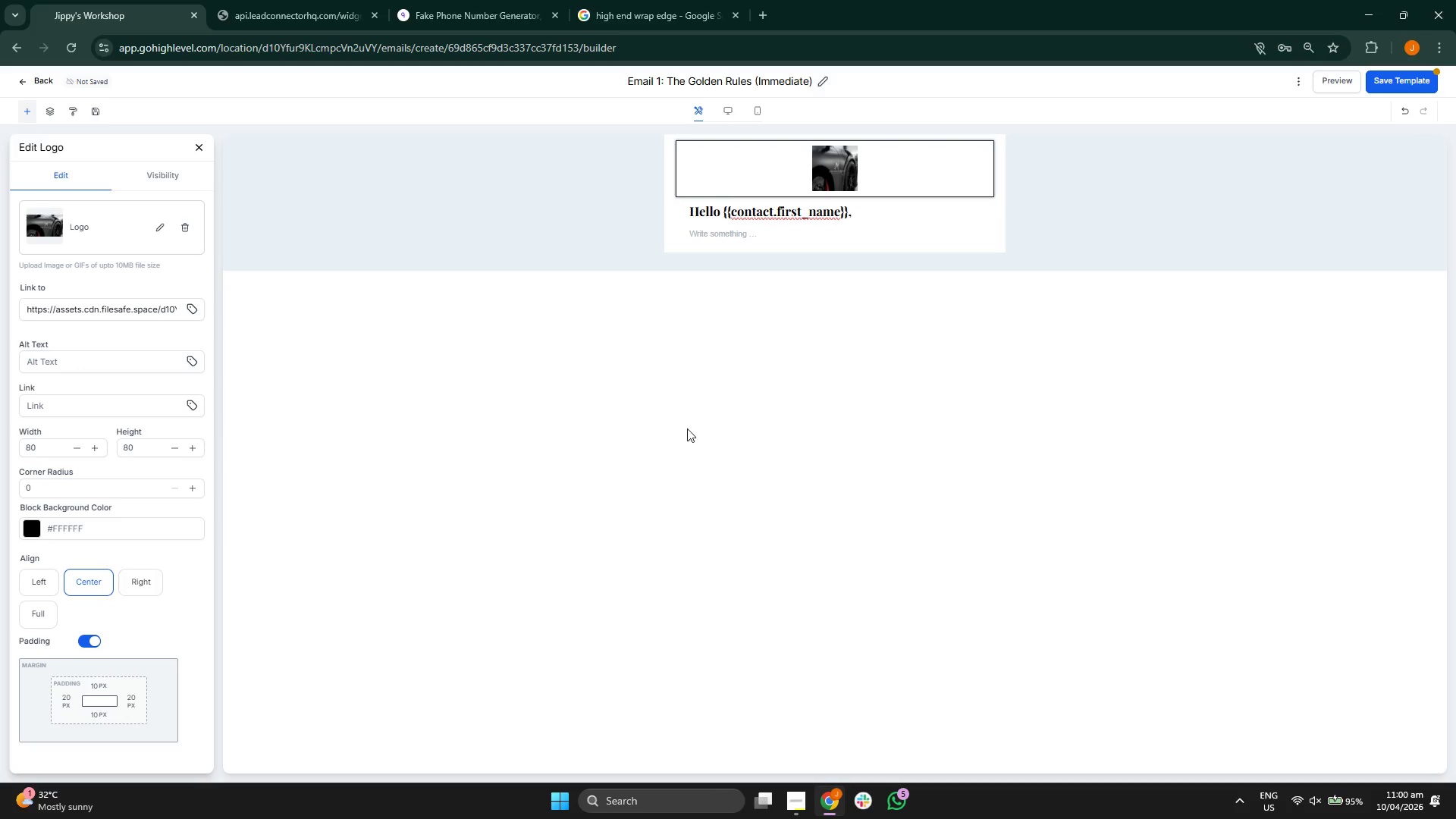 
left_click([56, 447])
 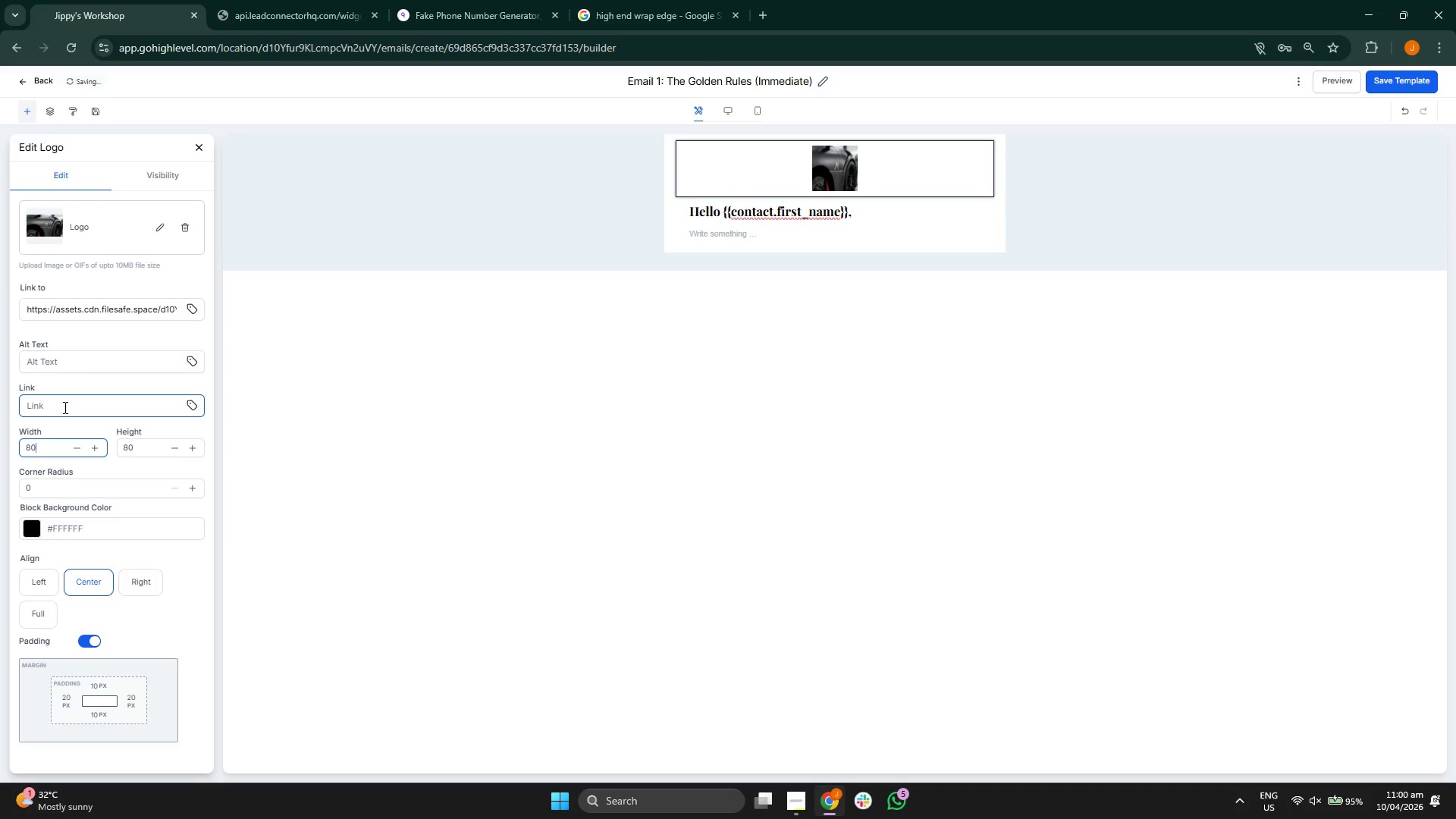 
key(Backspace)
key(Backspace)
type(300)
 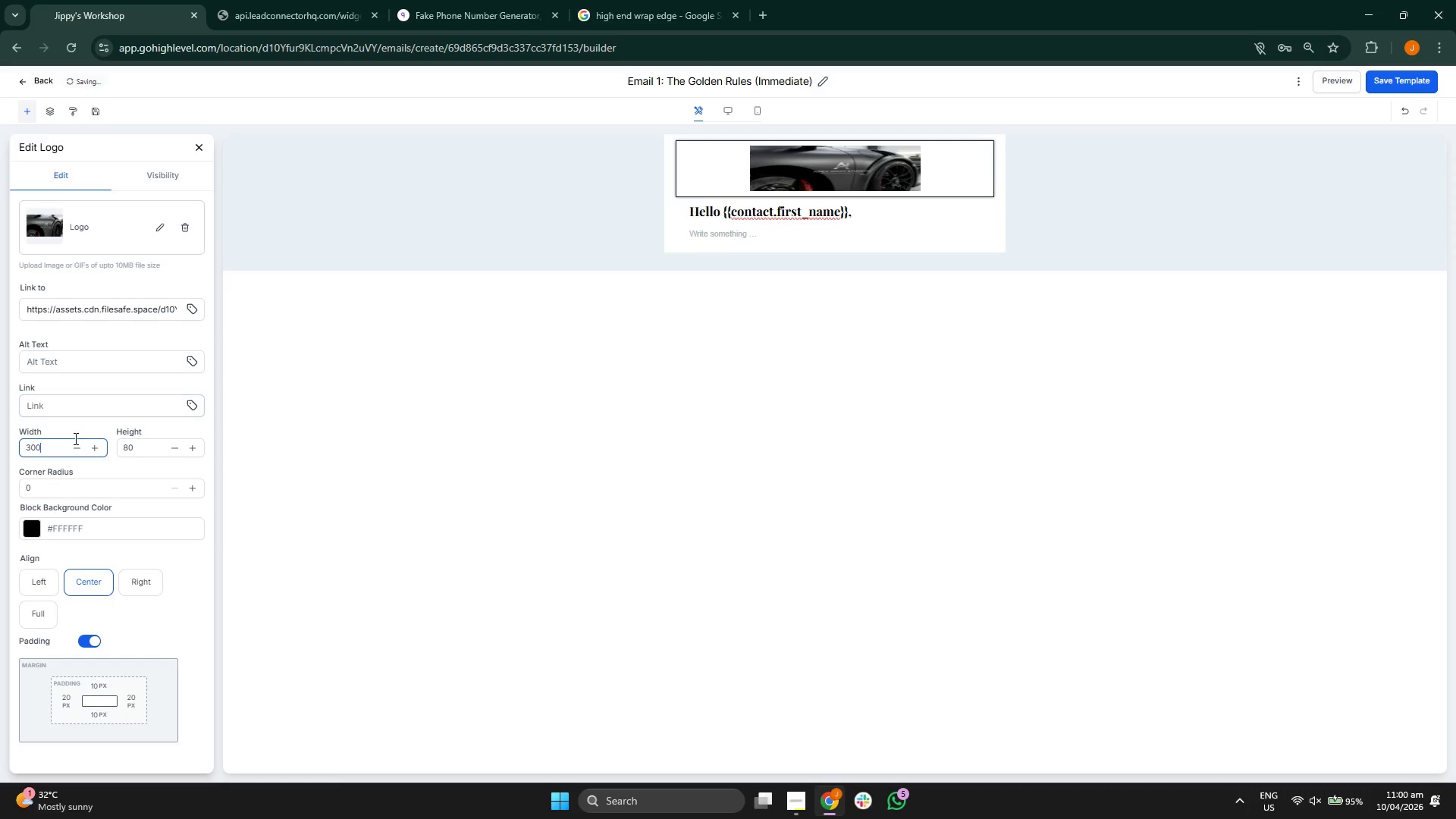 
left_click([133, 440])
 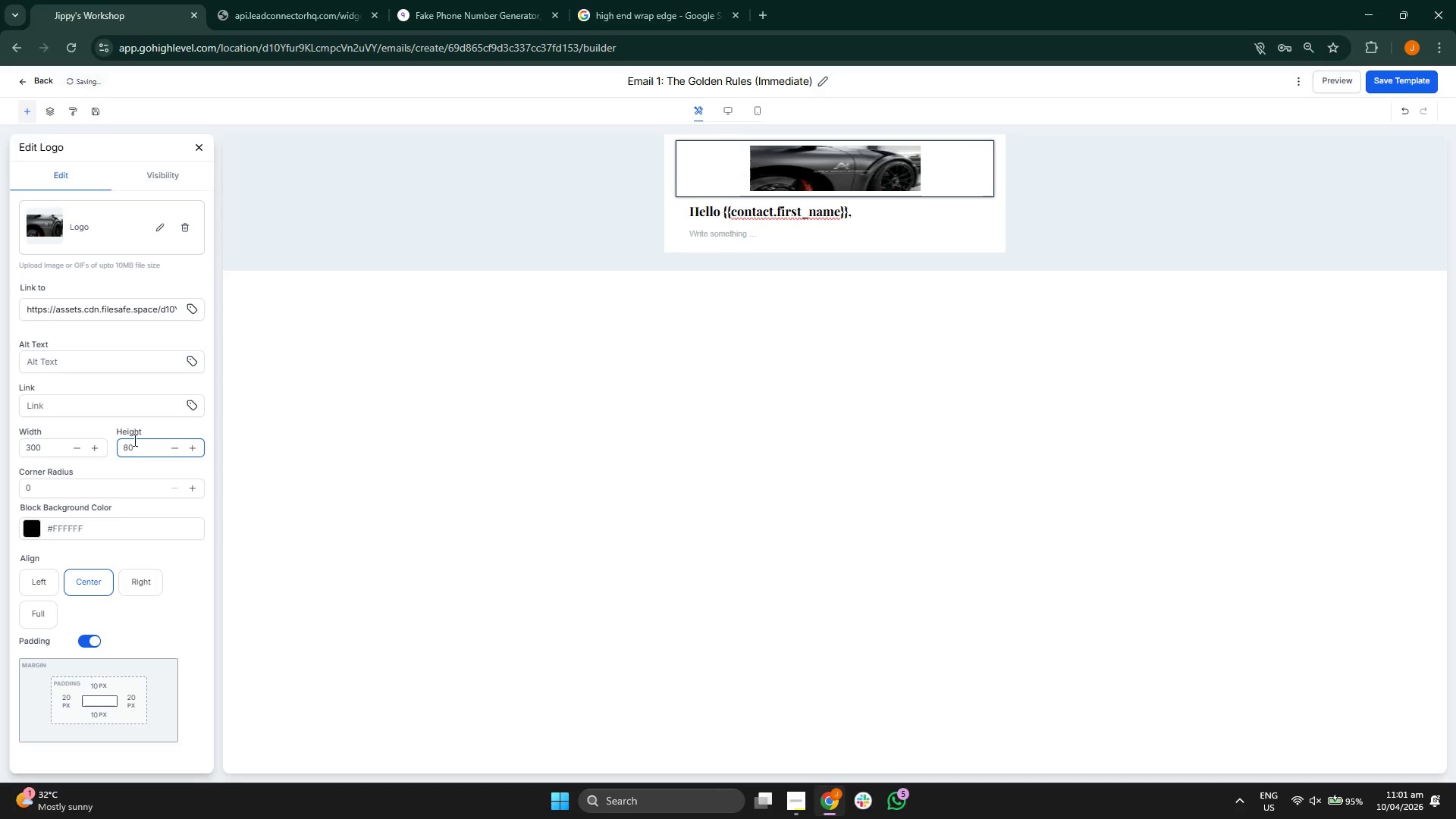 
key(Backspace)
key(Backspace)
type(200)
 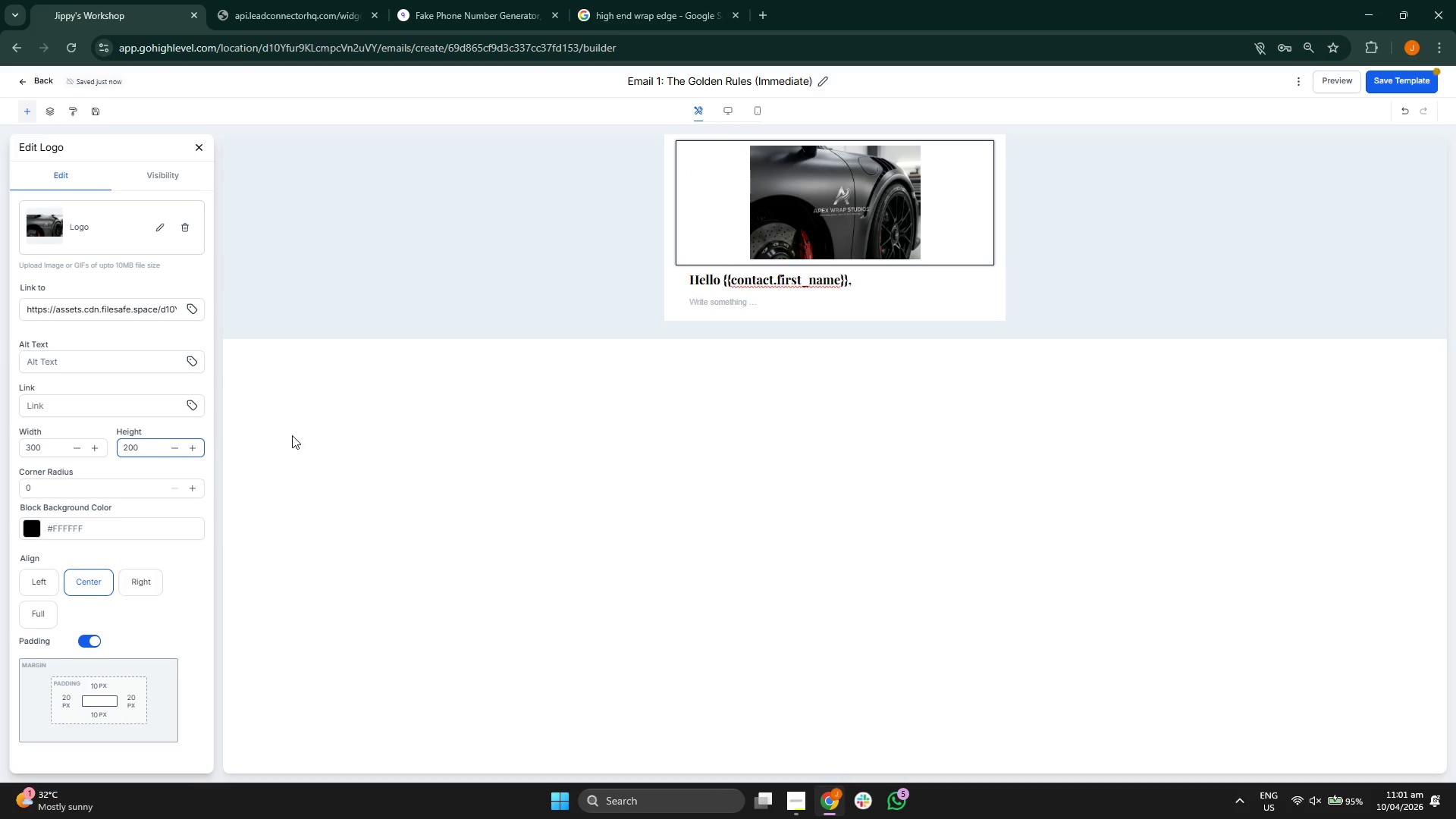 
left_click([416, 453])
 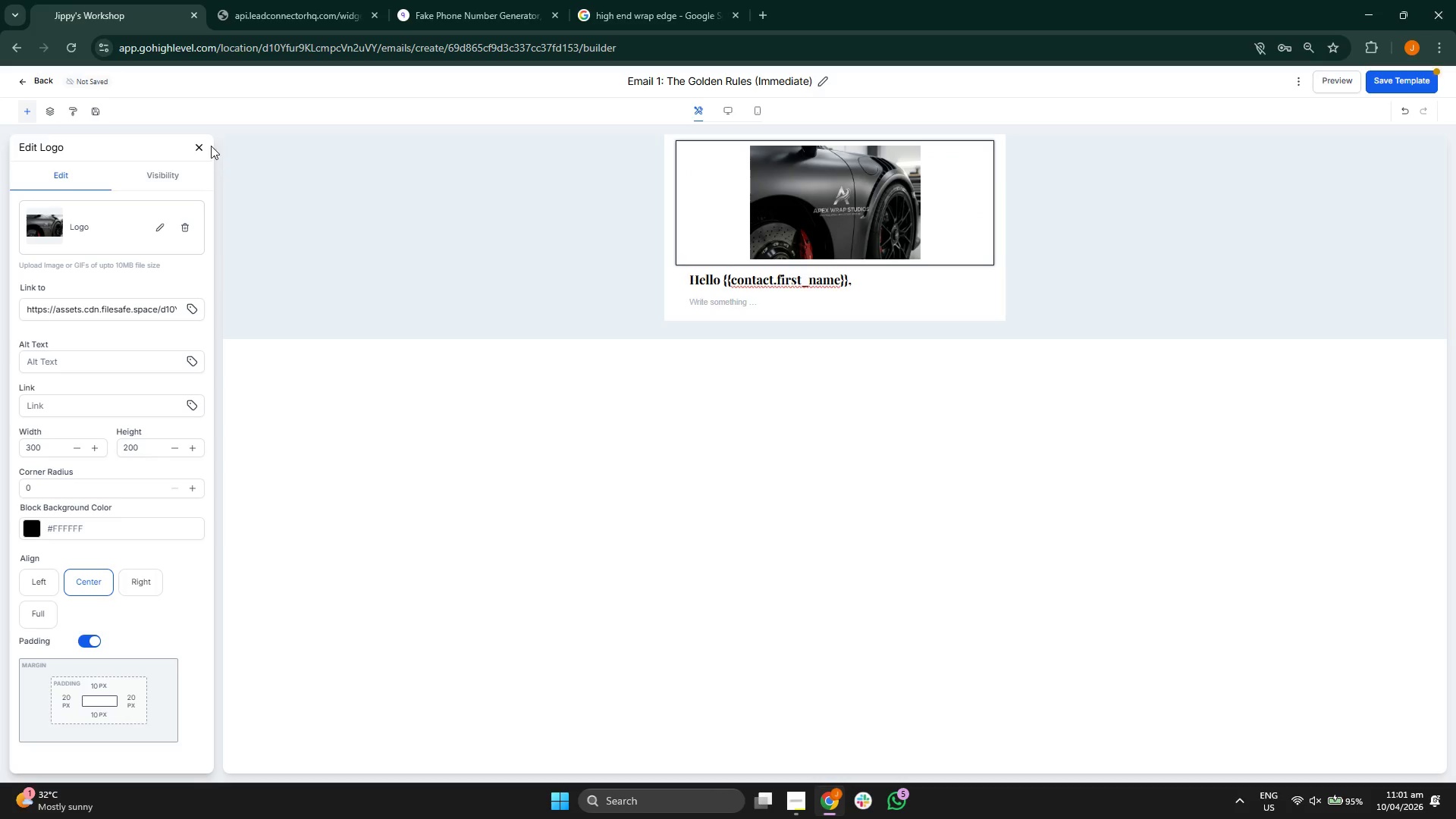 
left_click([199, 143])
 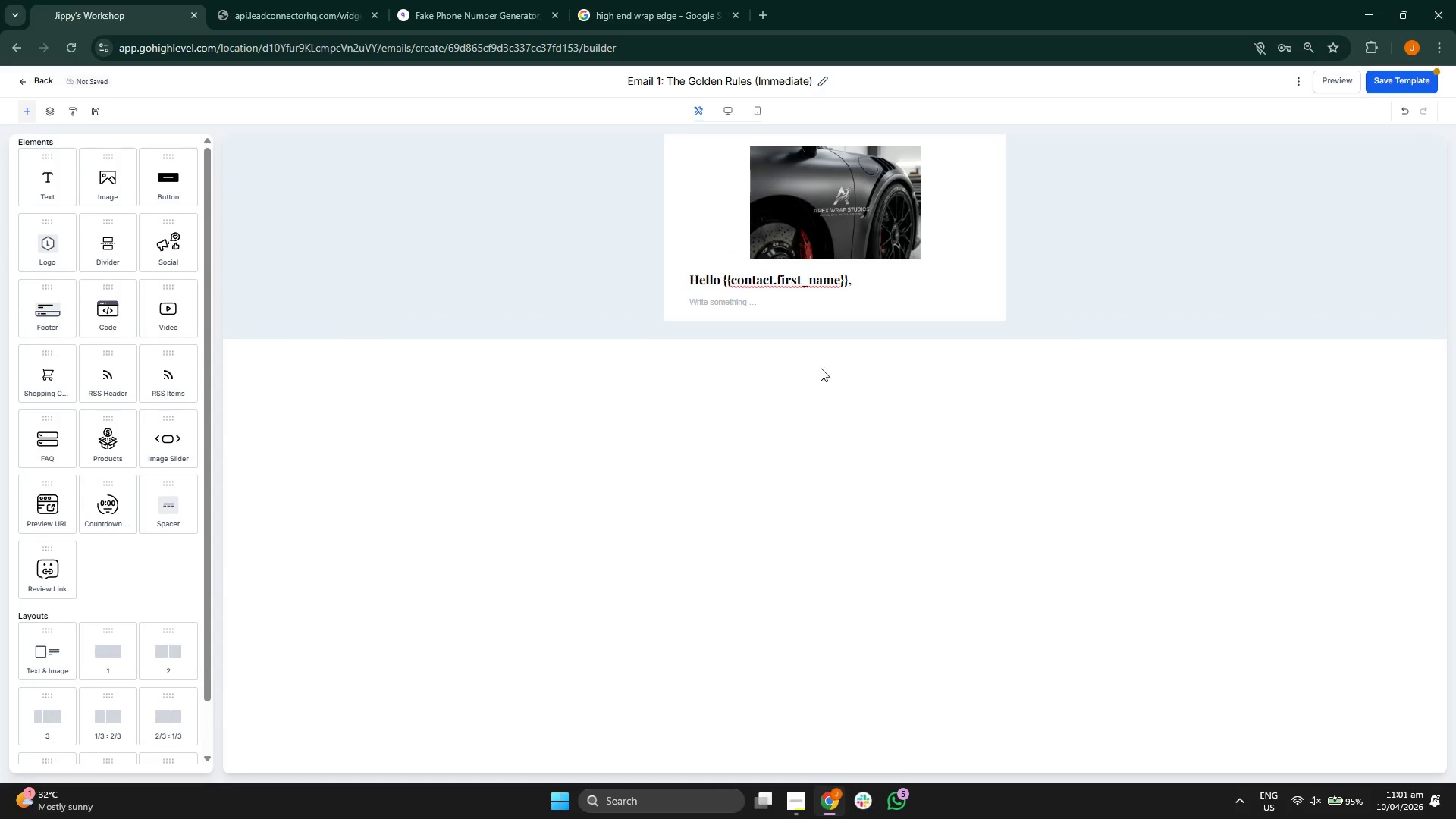 
left_click([831, 215])
 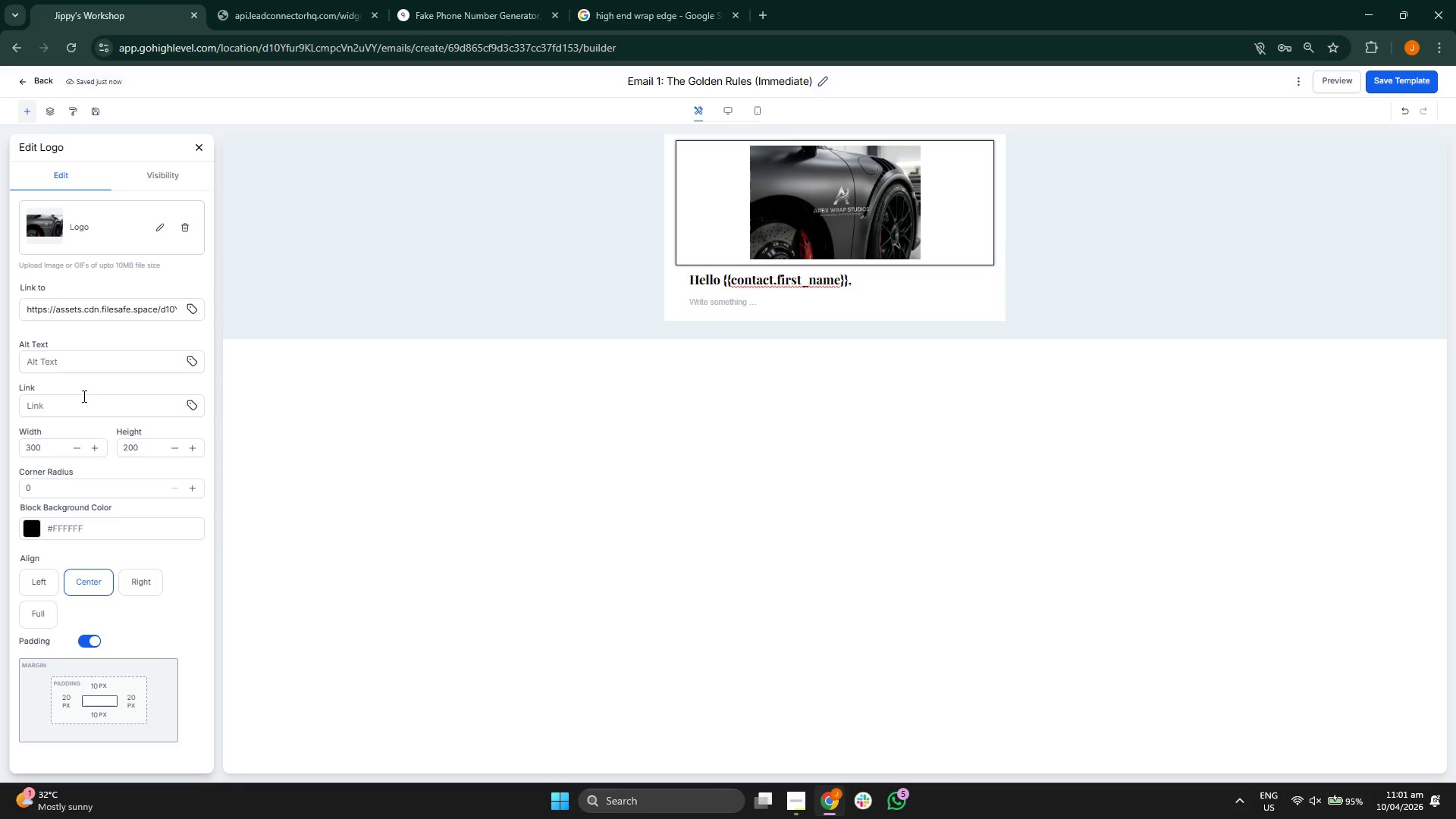 
left_click([151, 448])
 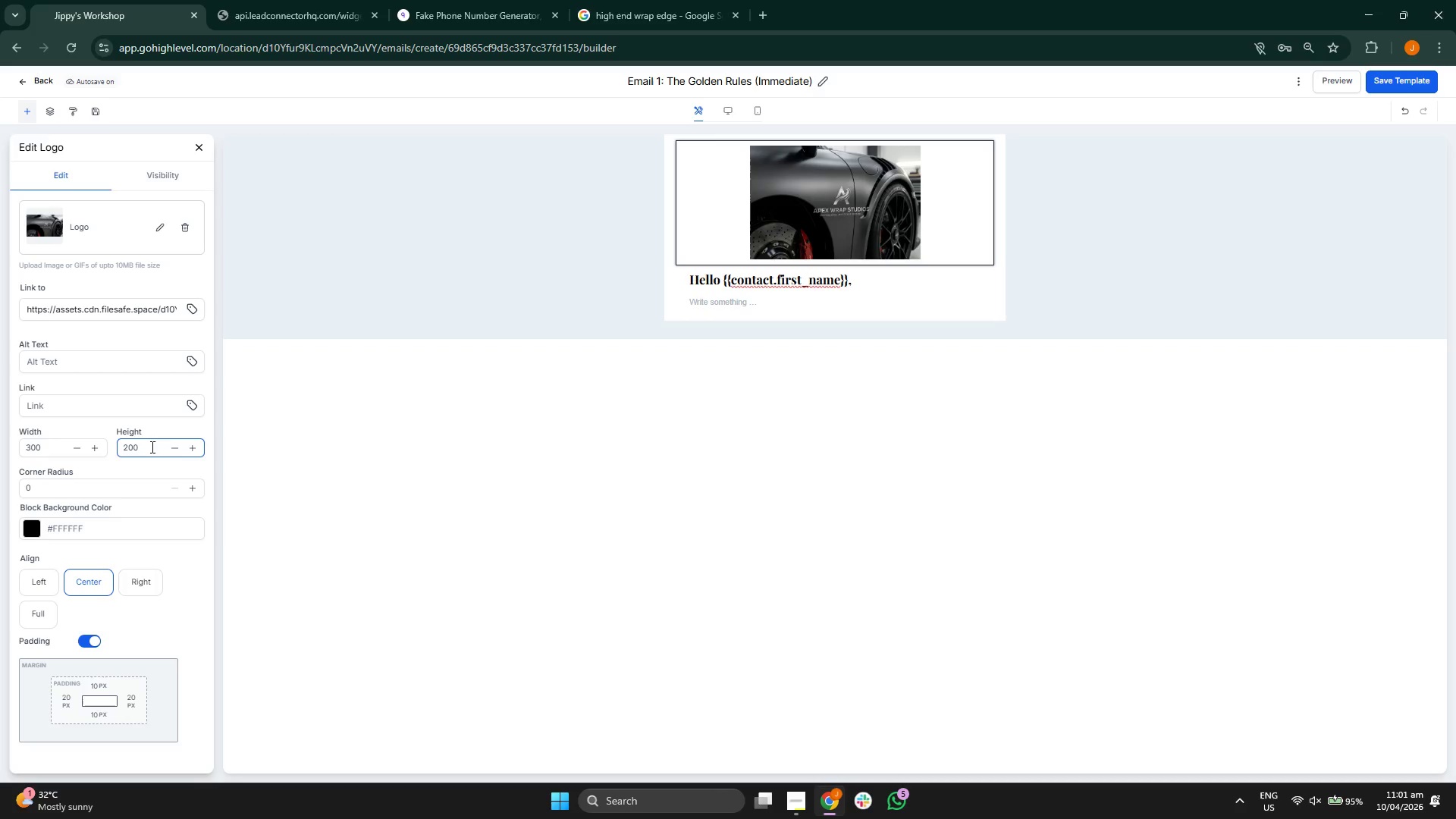 
key(Backspace)
key(Backspace)
key(Backspace)
type(300)
key(Backspace)
key(Backspace)
key(Backspace)
type(200)
 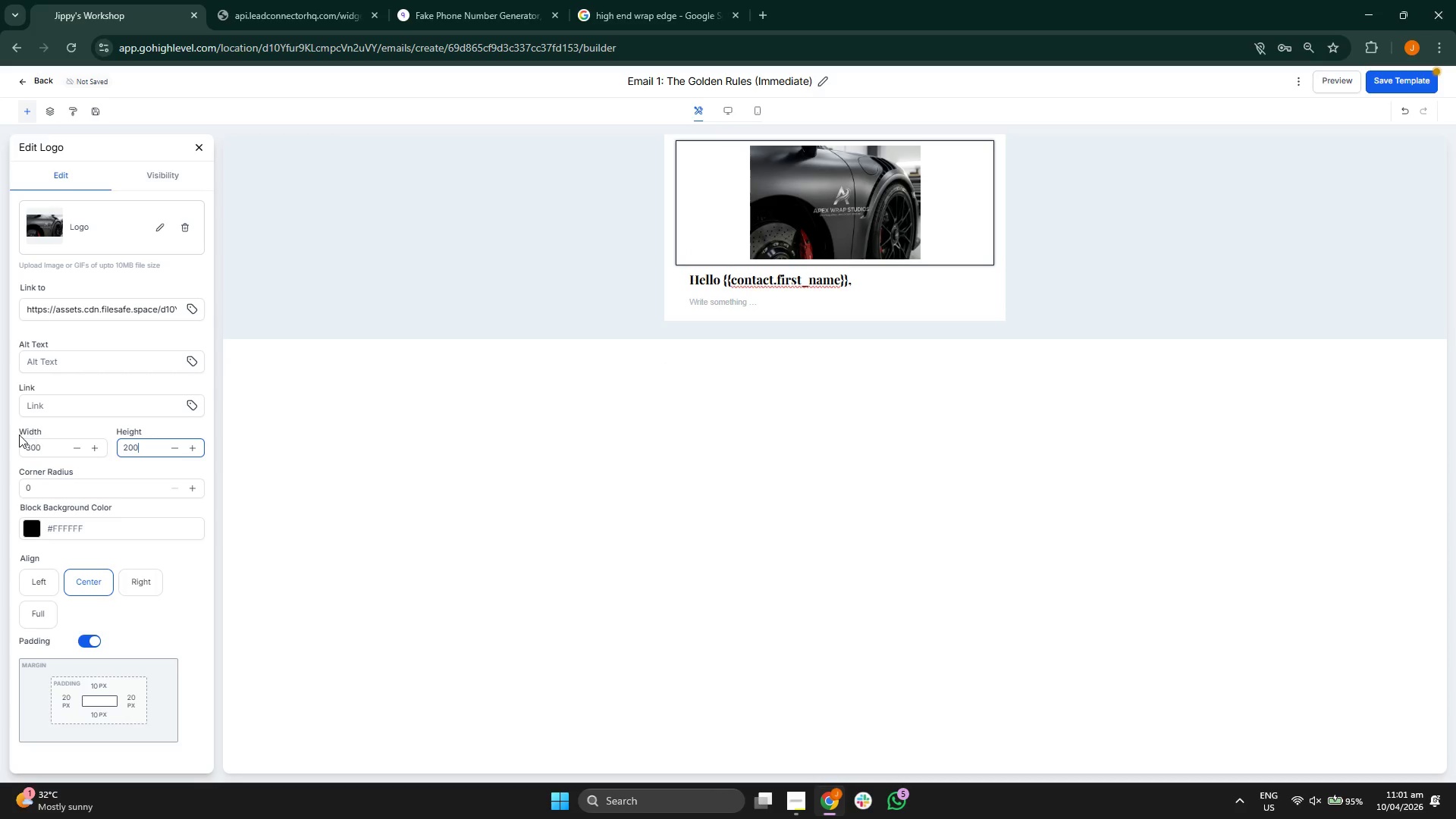 
left_click([46, 444])
 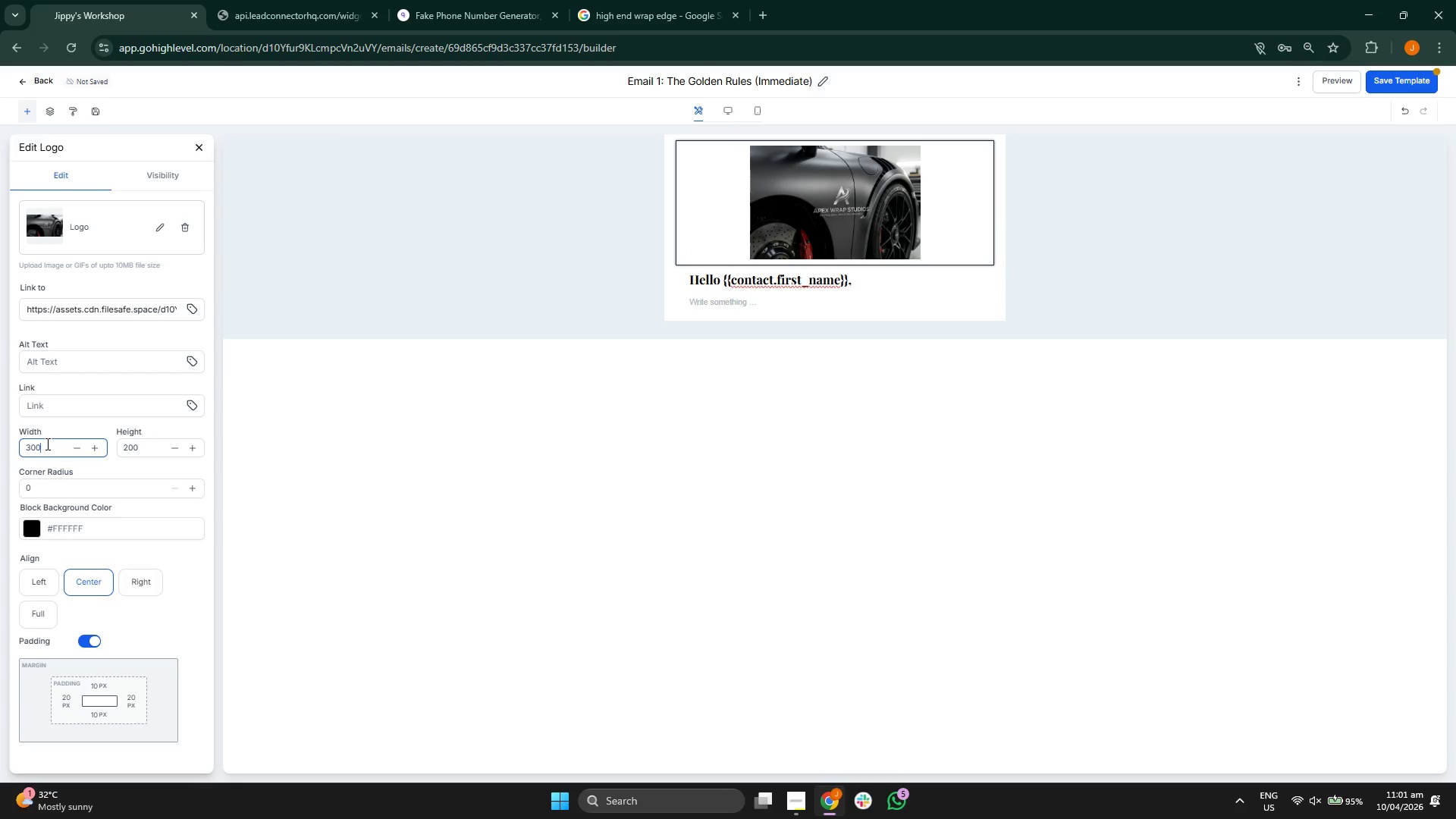 
key(Backspace)
key(Backspace)
key(Backspace)
type(400)
 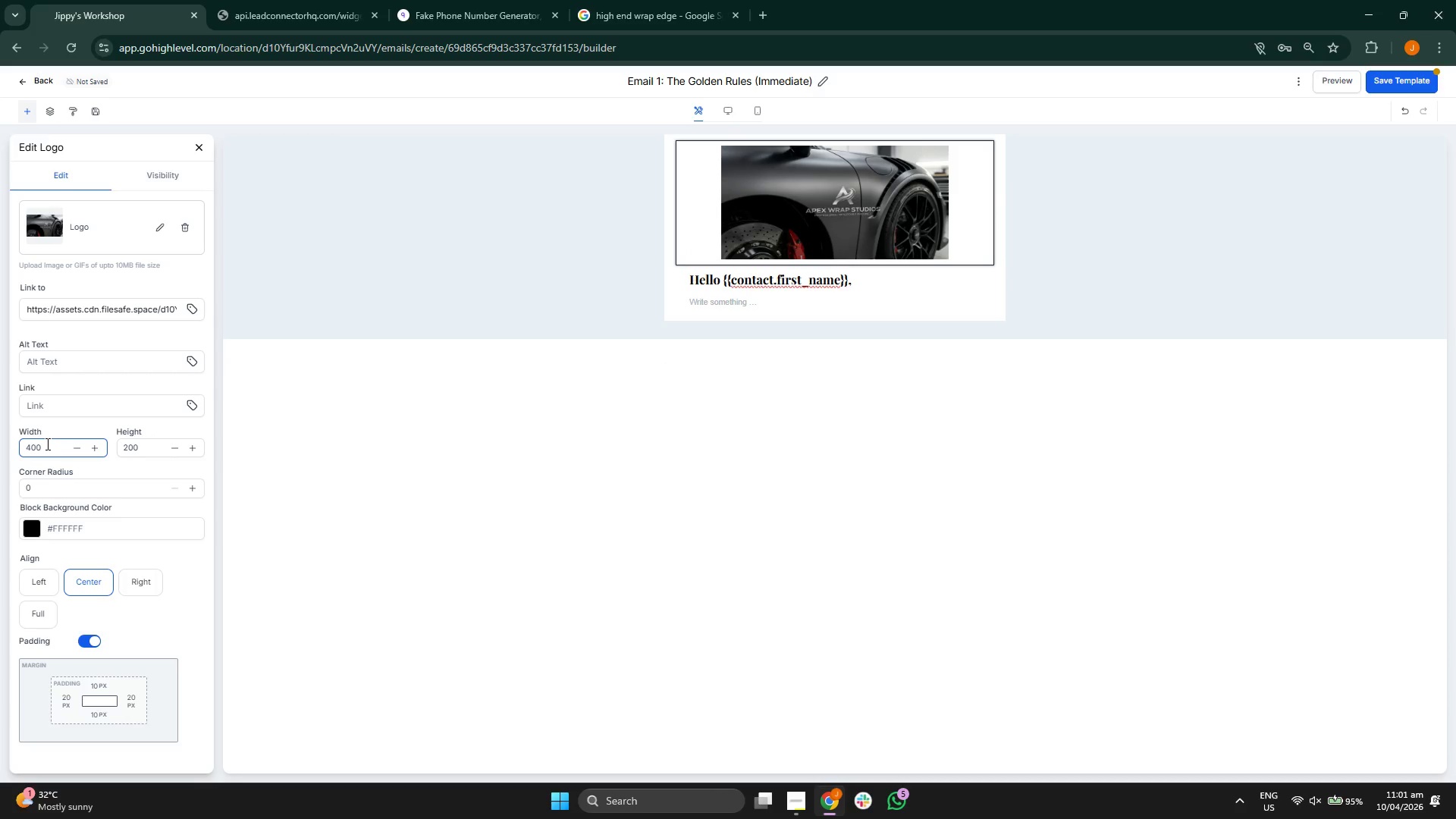 
left_click([417, 495])
 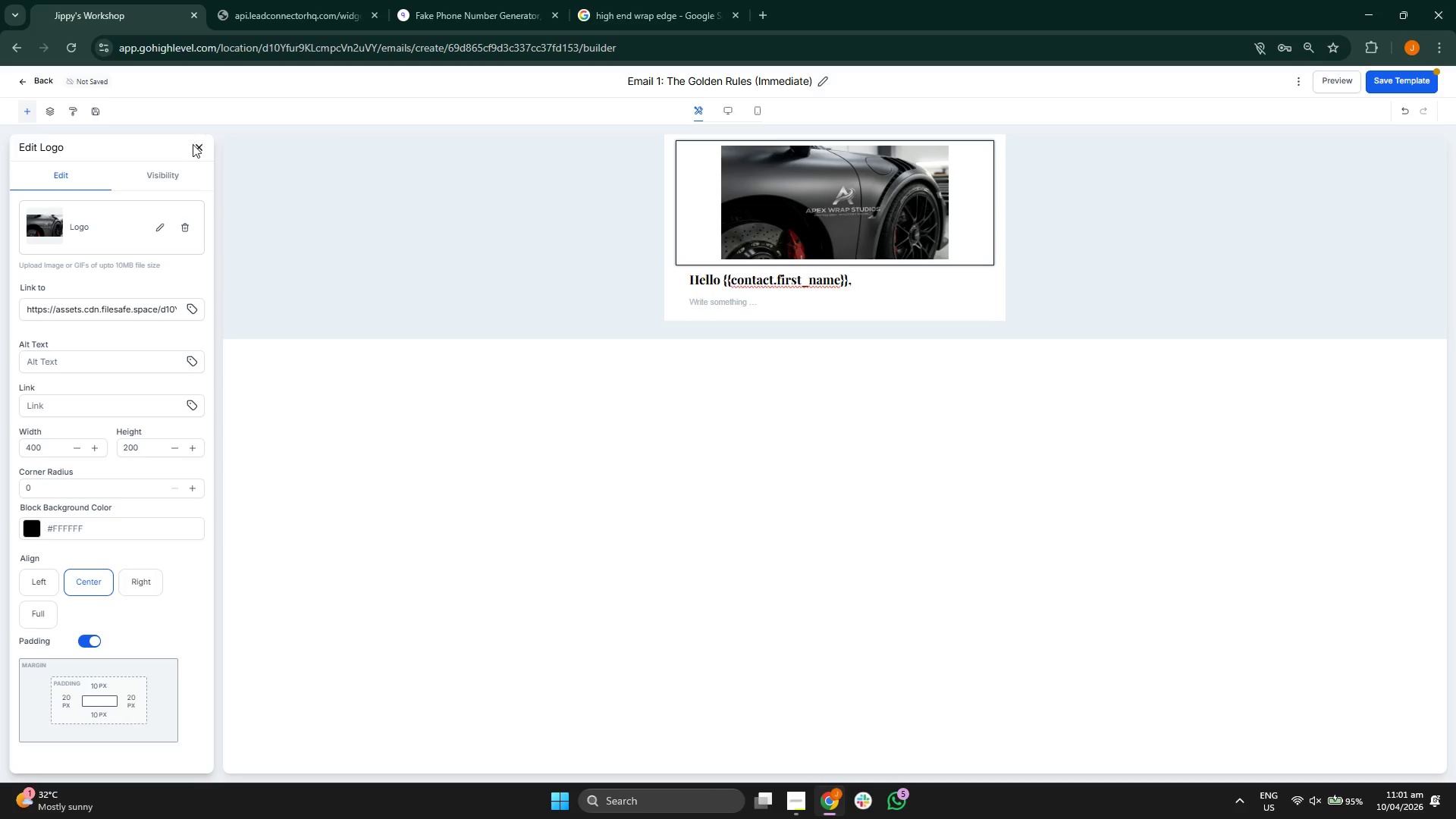 
left_click([199, 146])
 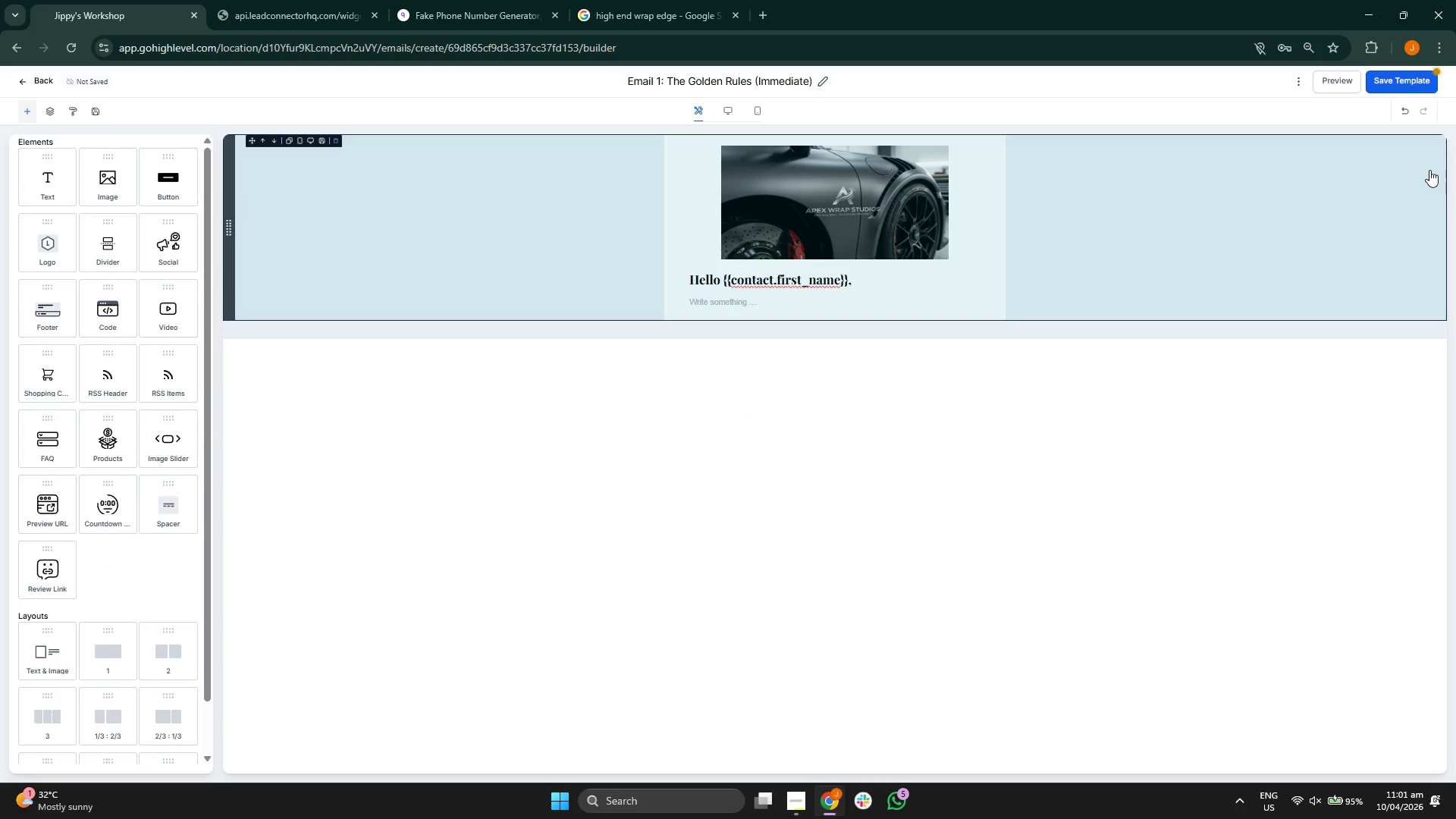 
left_click([1410, 83])
 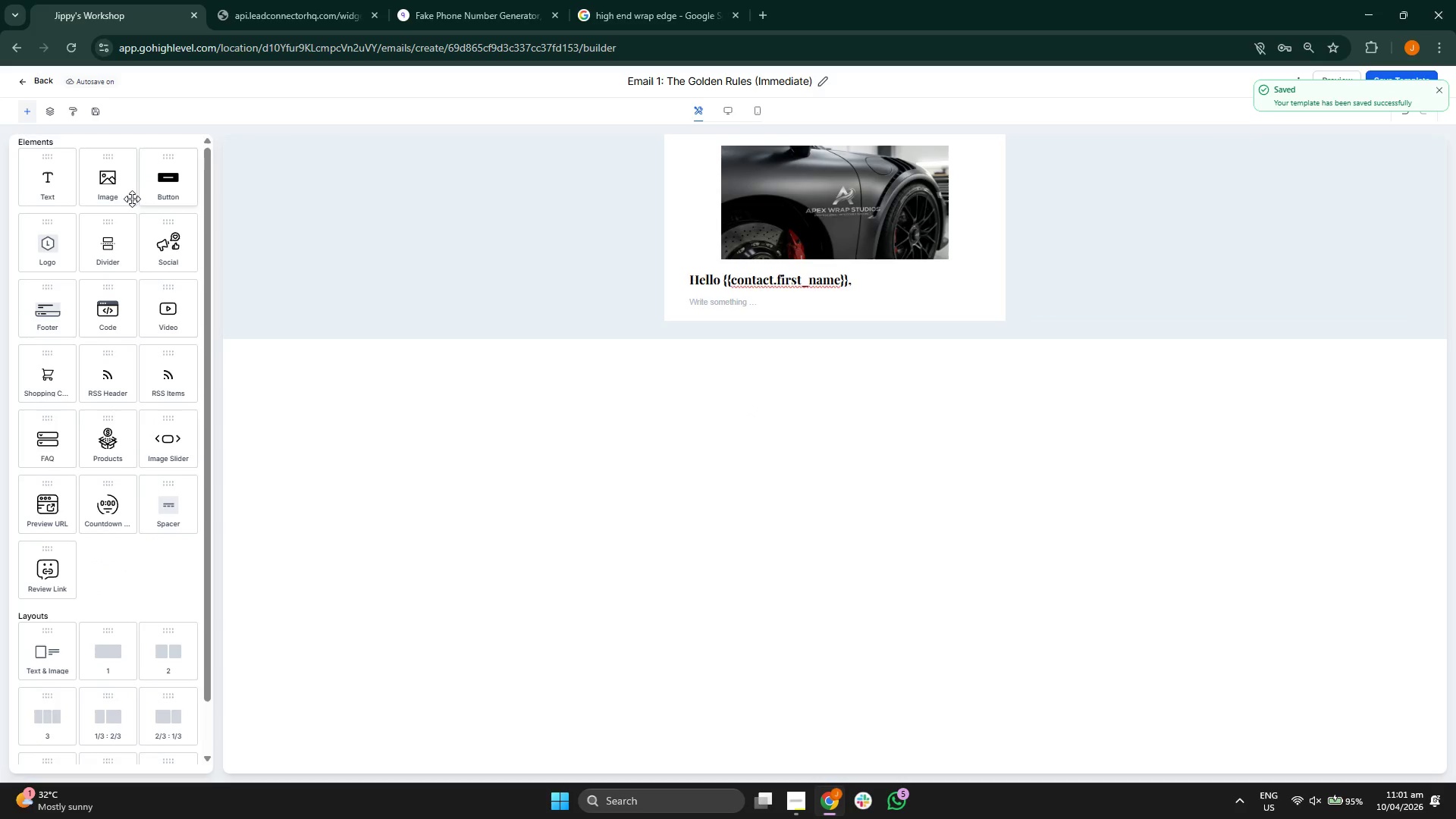 
wait(5.16)
 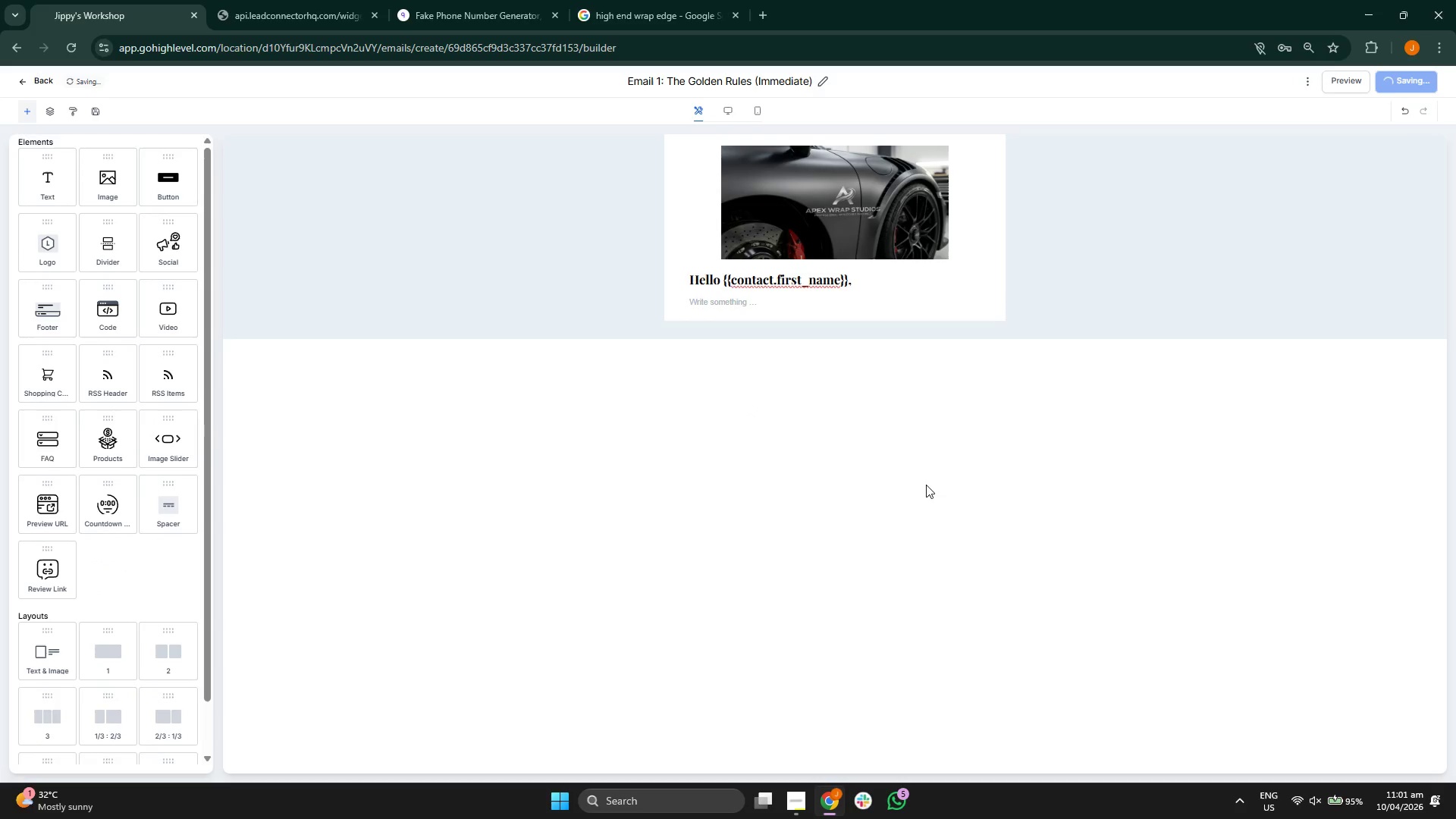 
left_click([783, 303])
 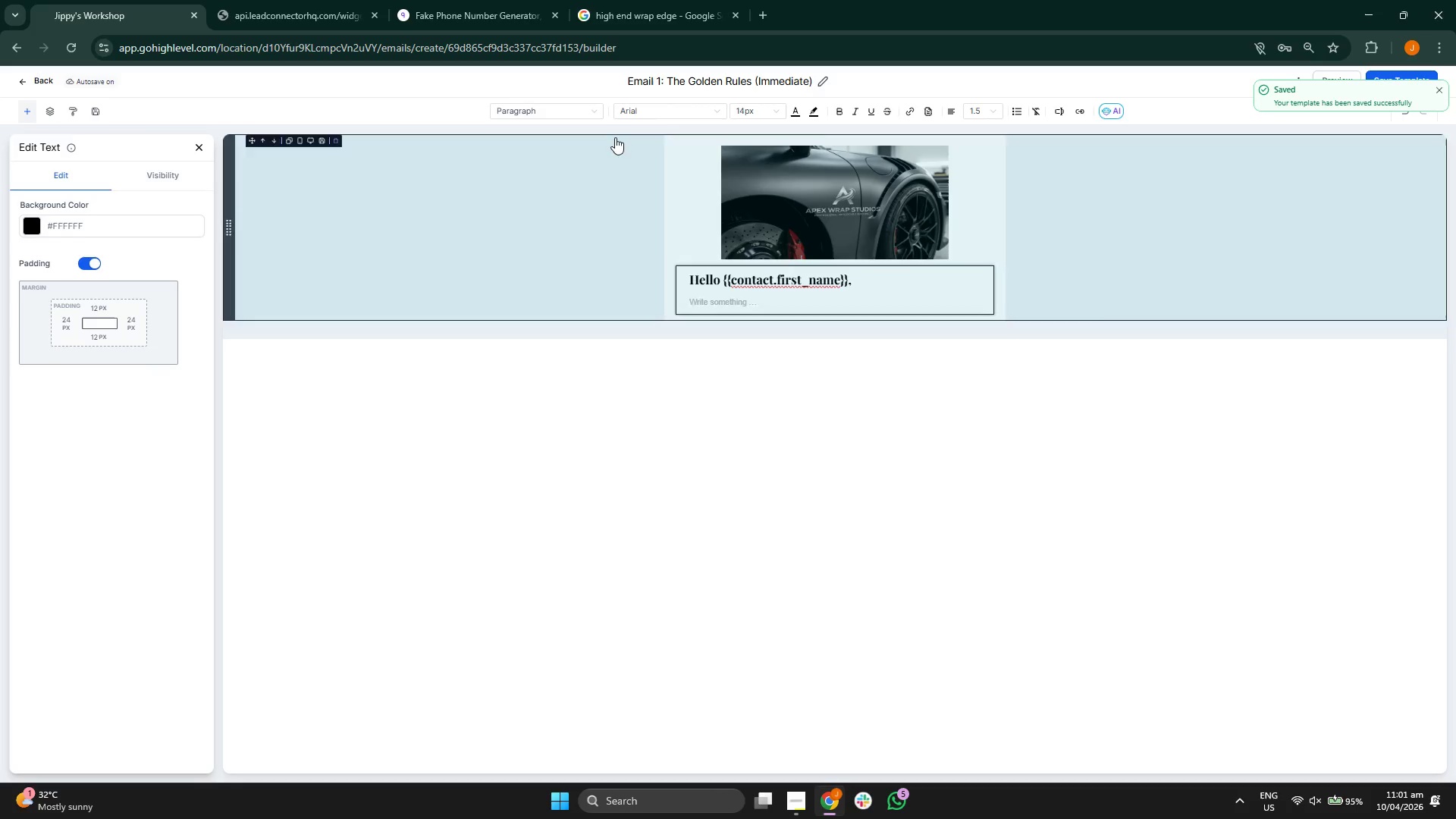 
wait(6.81)
 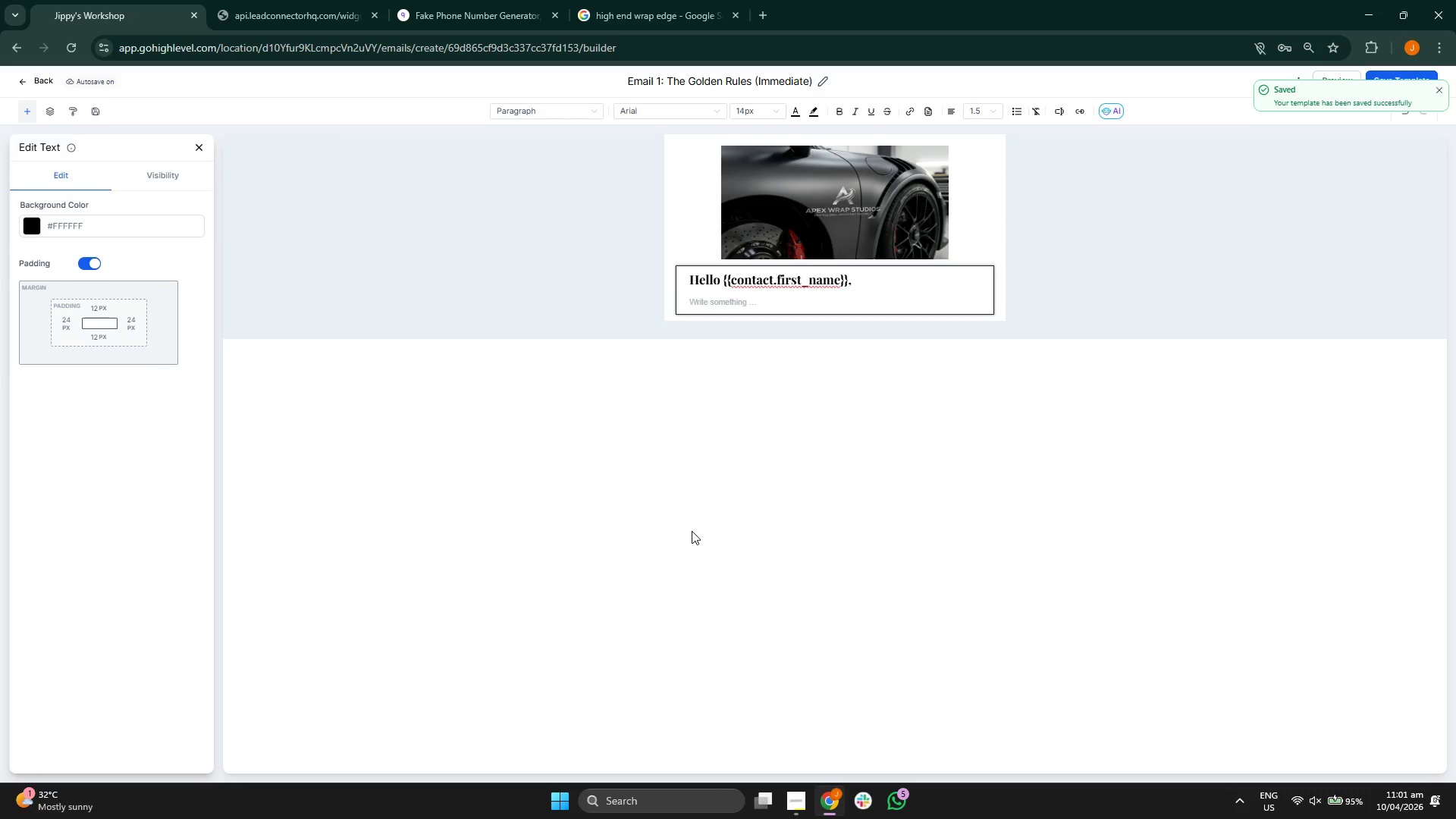 
left_click([651, 114])
 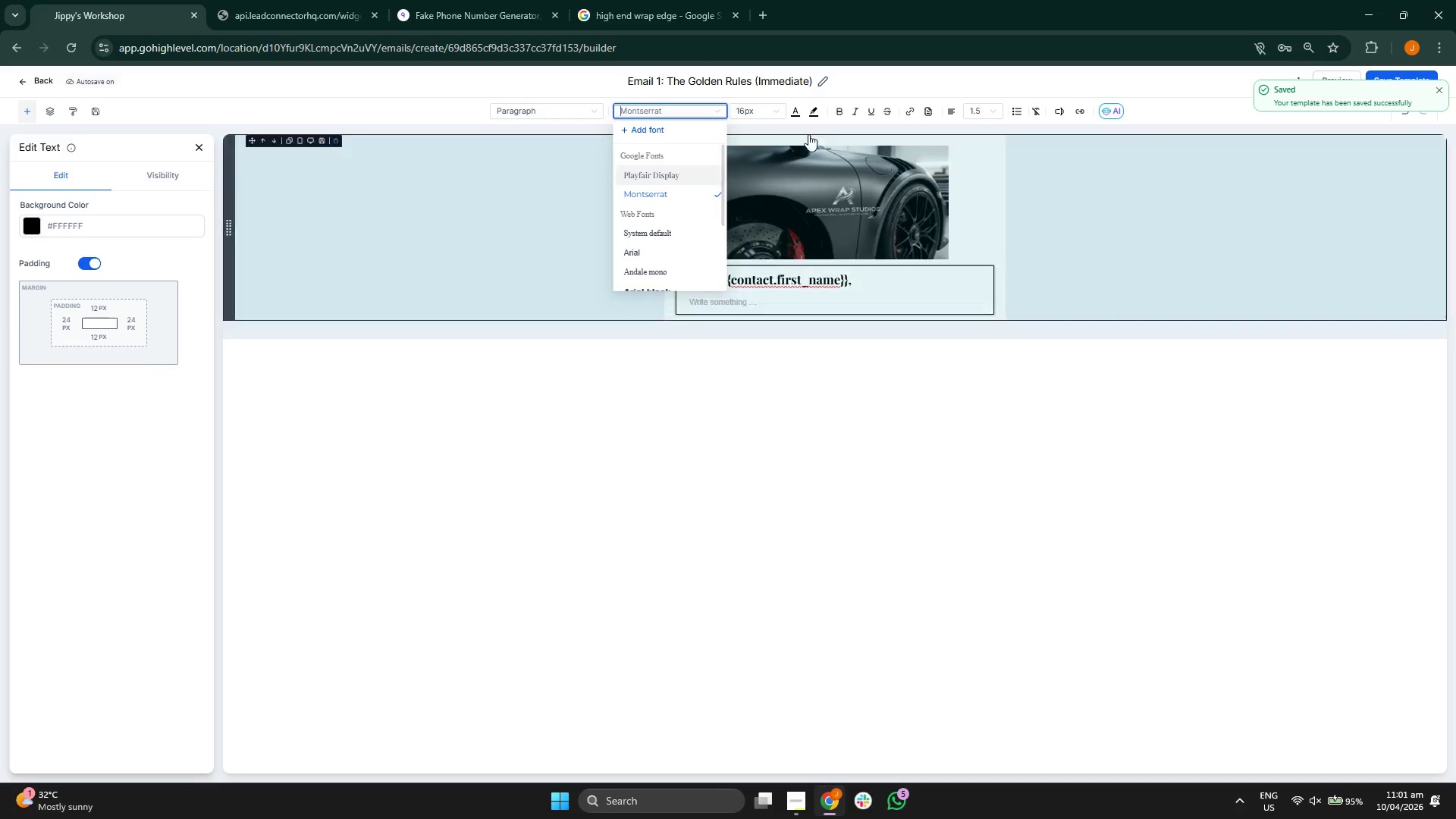 
left_click([992, 111])
 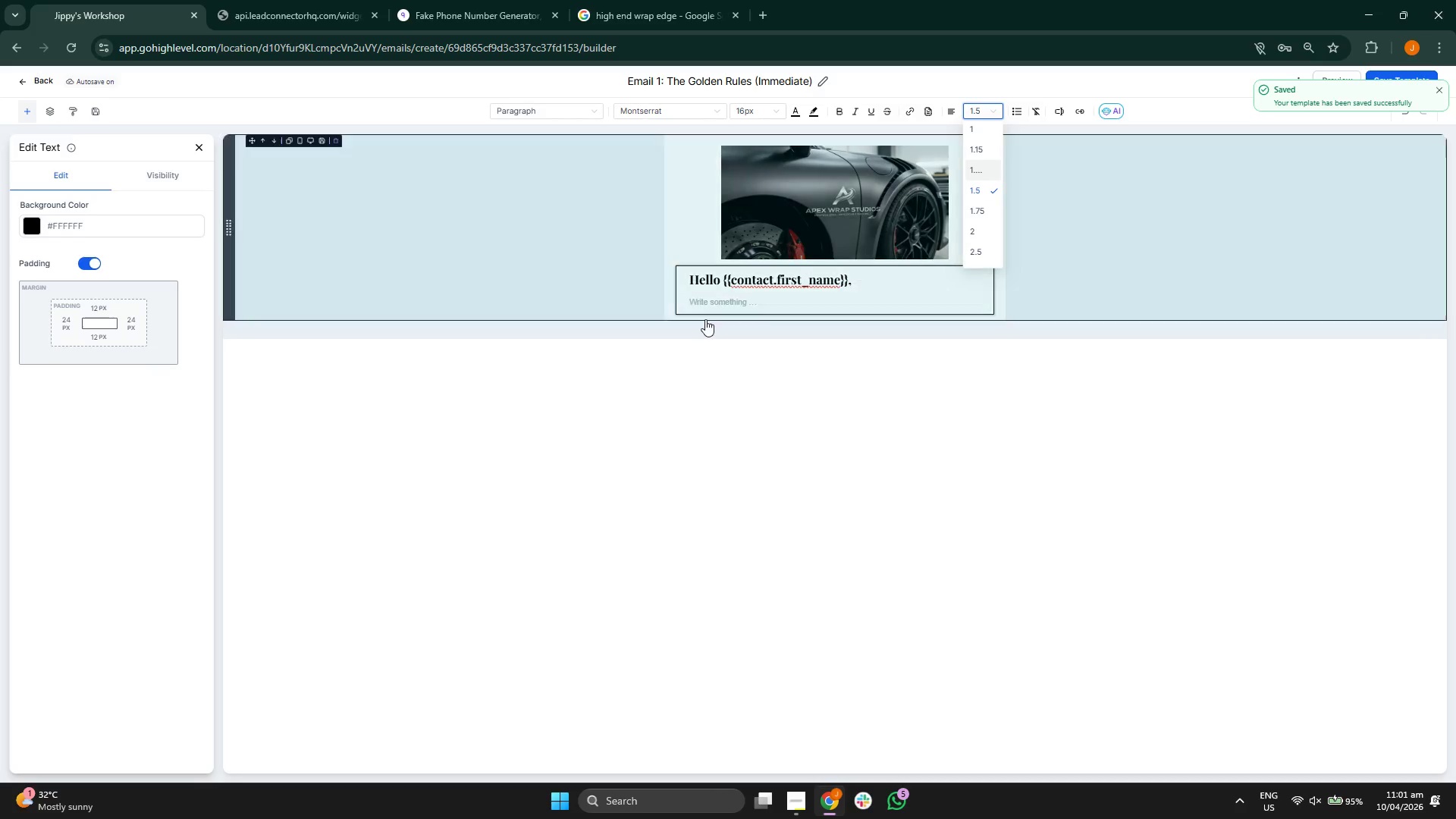 
left_click([745, 300])
 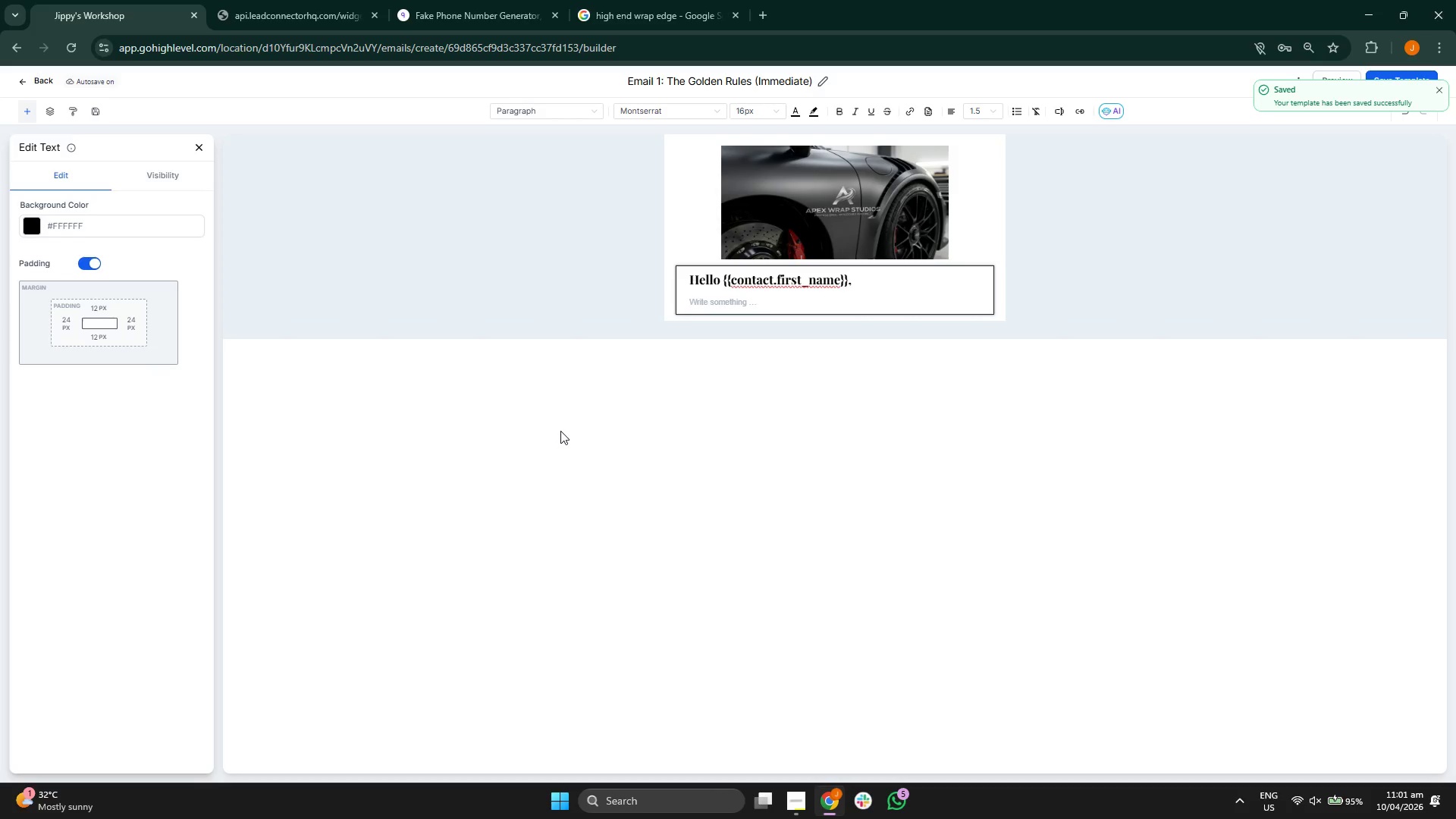 
type(Your {{)
 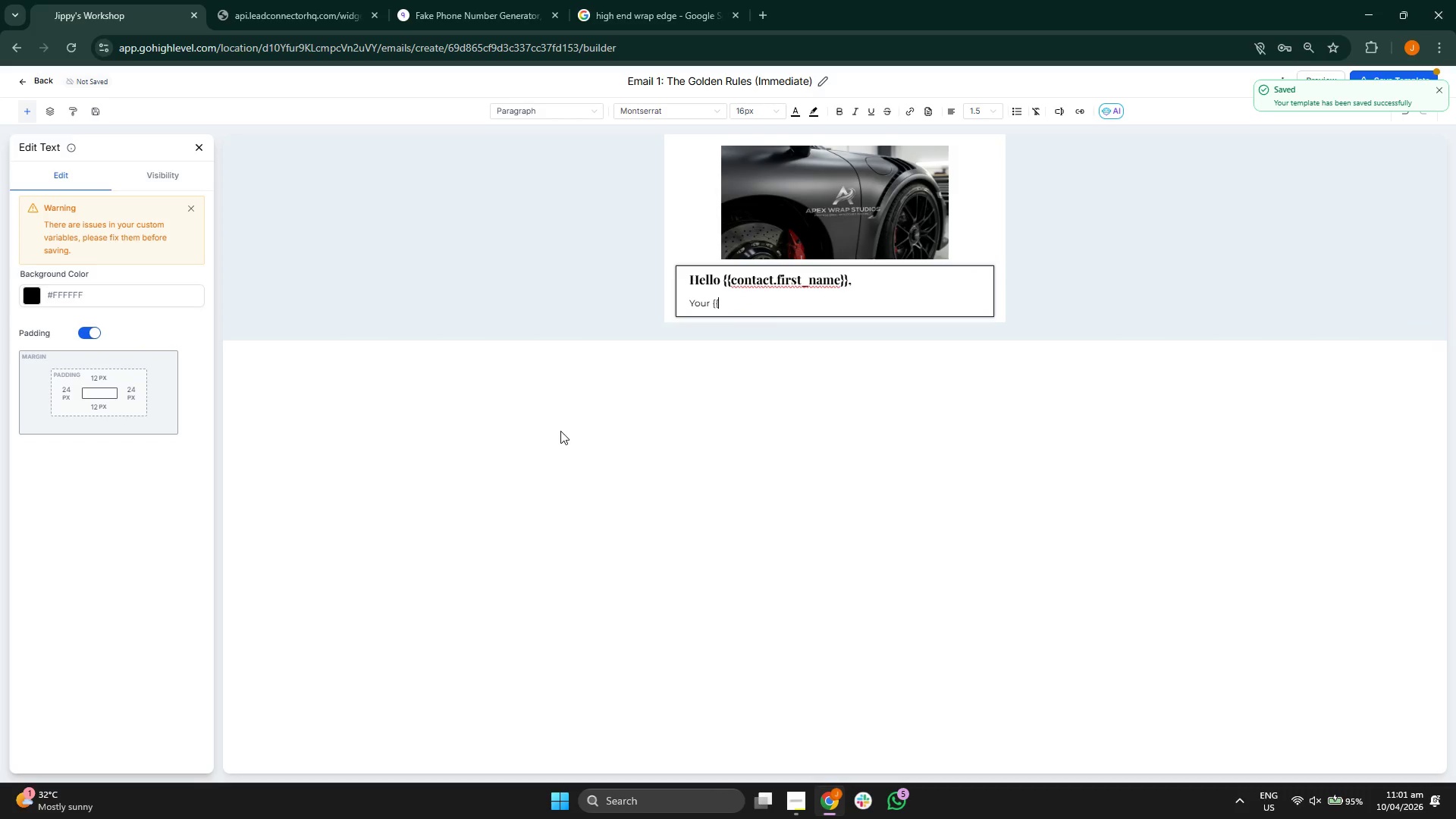 
type(contace)
key(Backspace)
type(t.vehicle)
 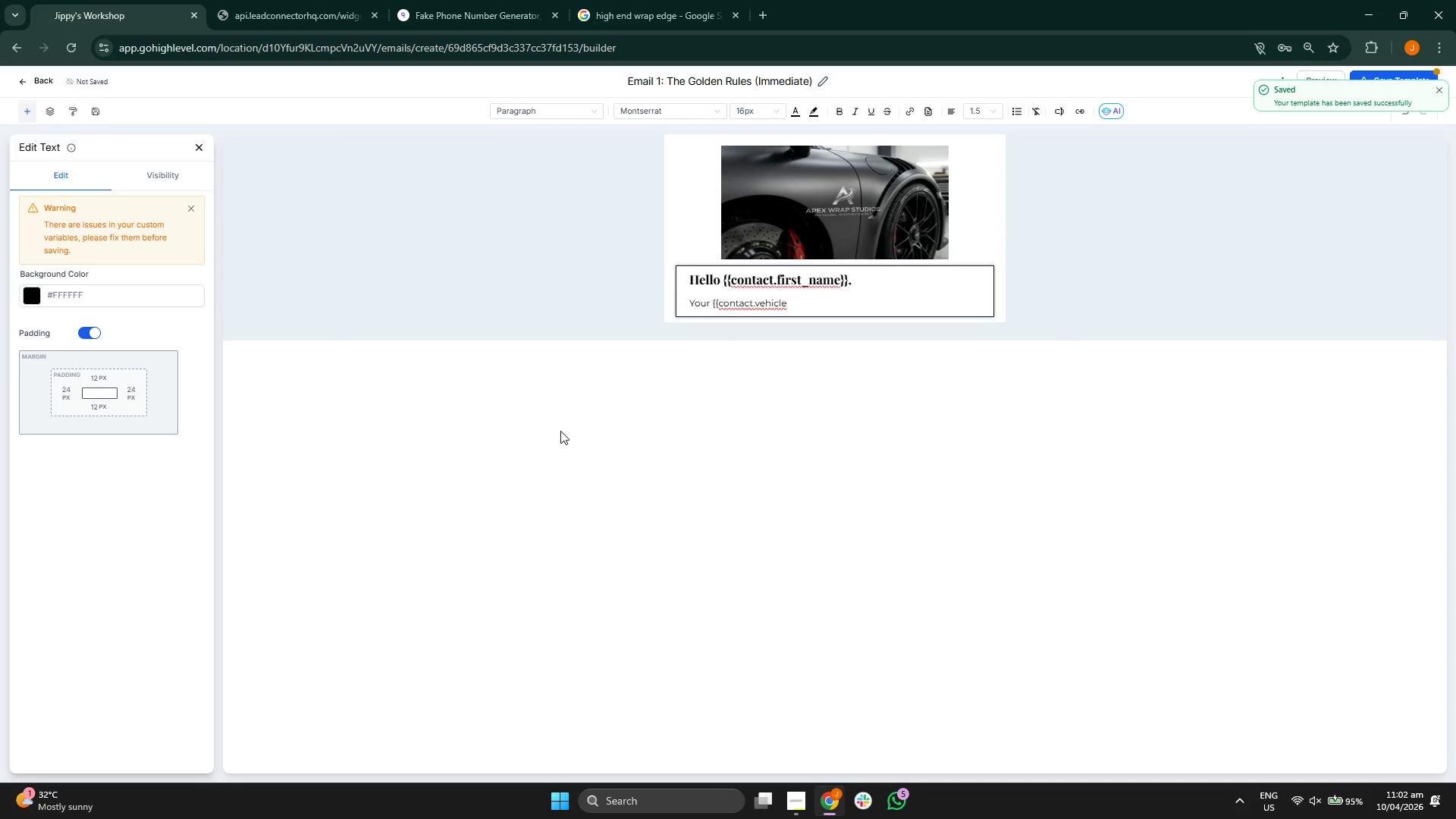 
hold_key(key=ShiftRight, duration=0.33)
 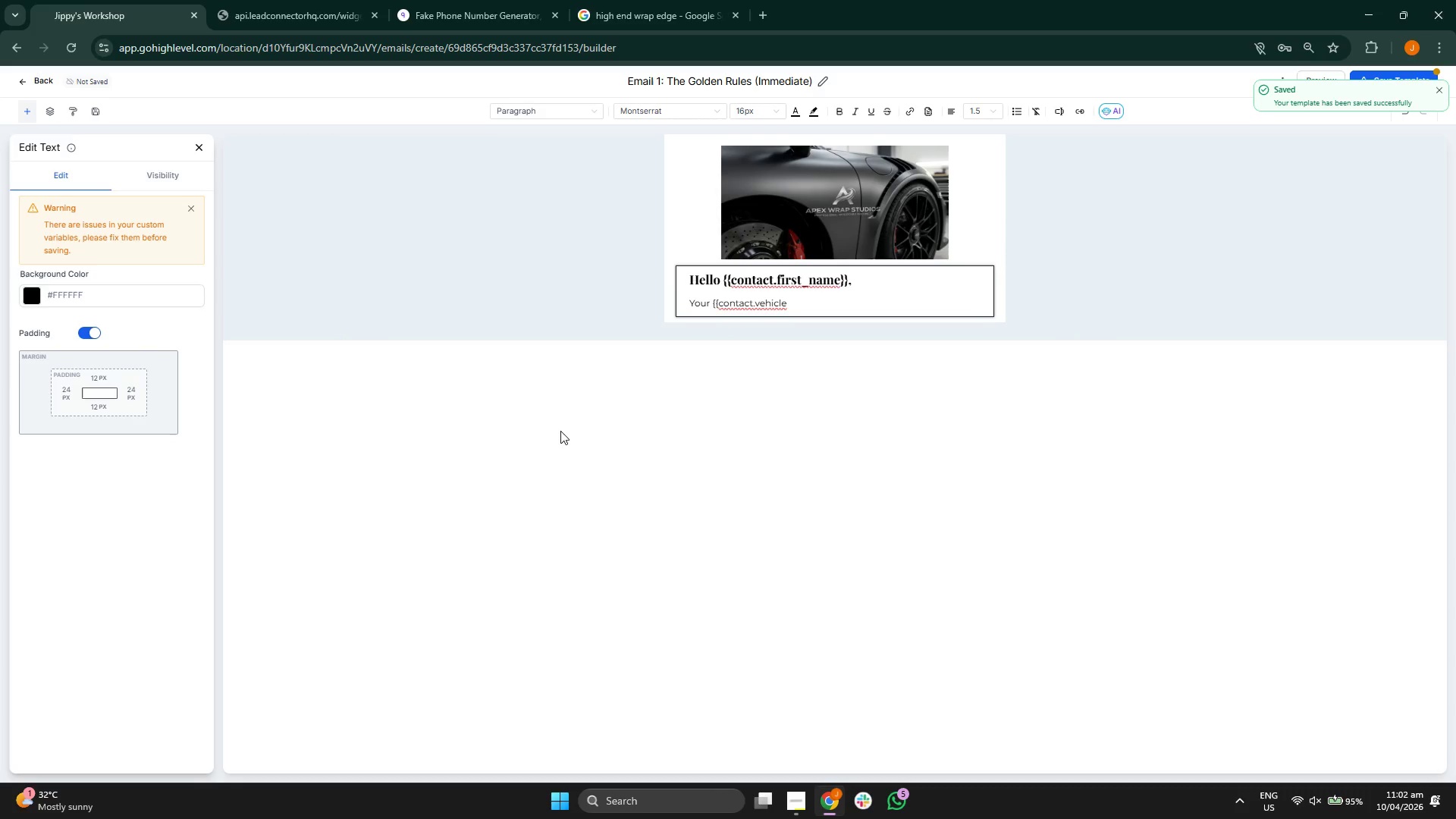 
type(_details}} has just be)
 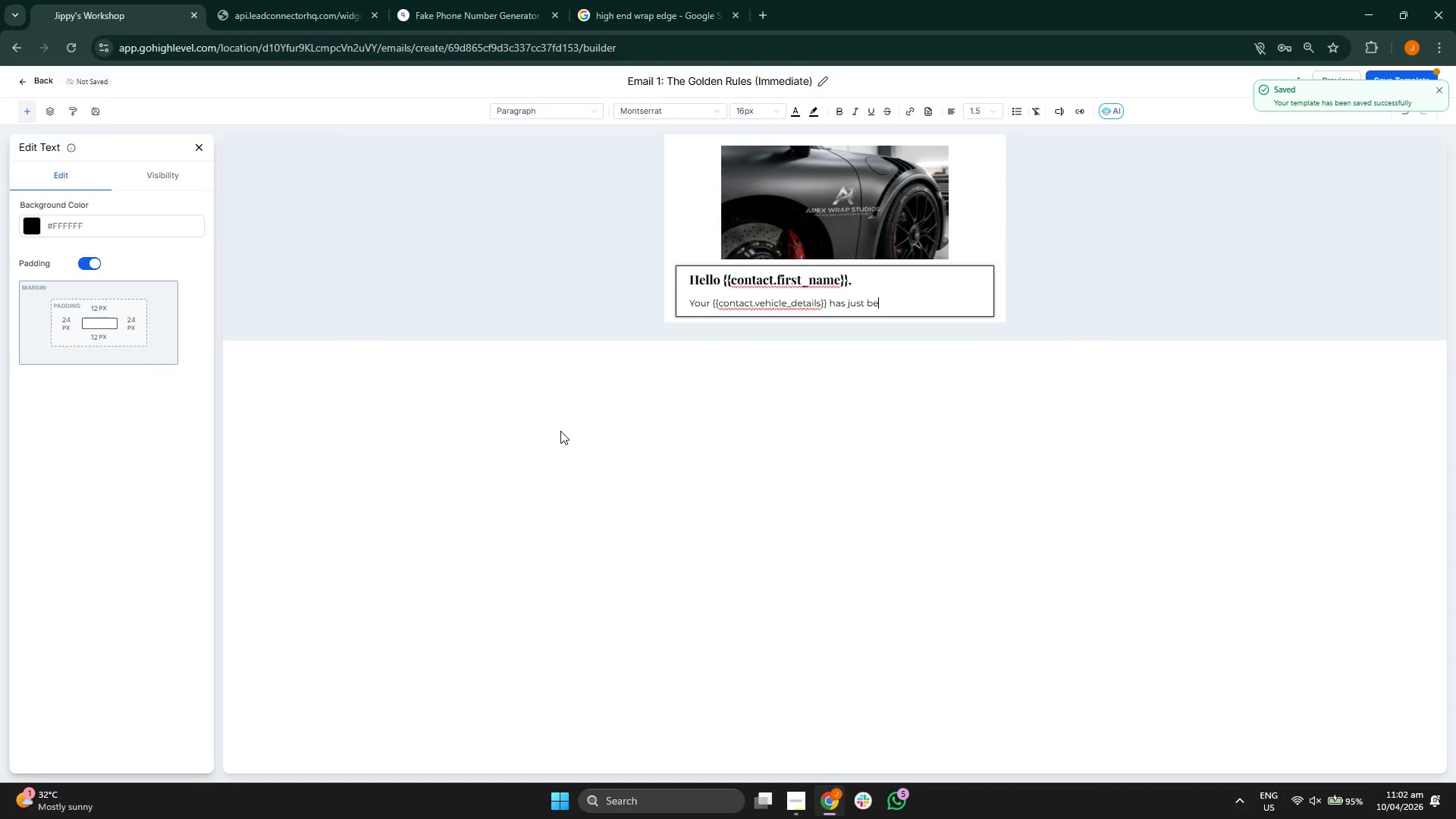 
type(nt)
key(Backspace)
key(Backspace)
type(en)
 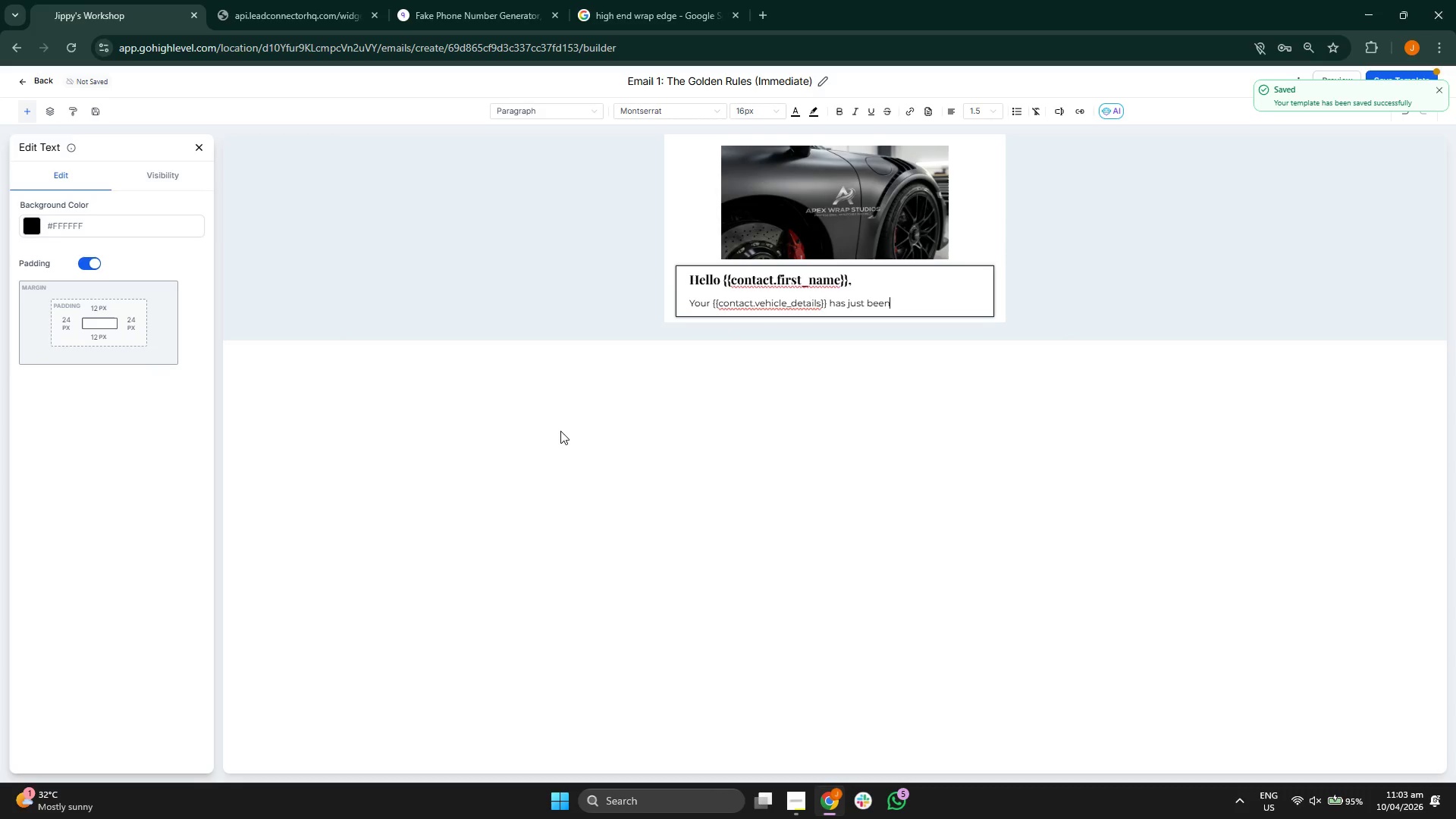 
type( transformed. To ensure)
 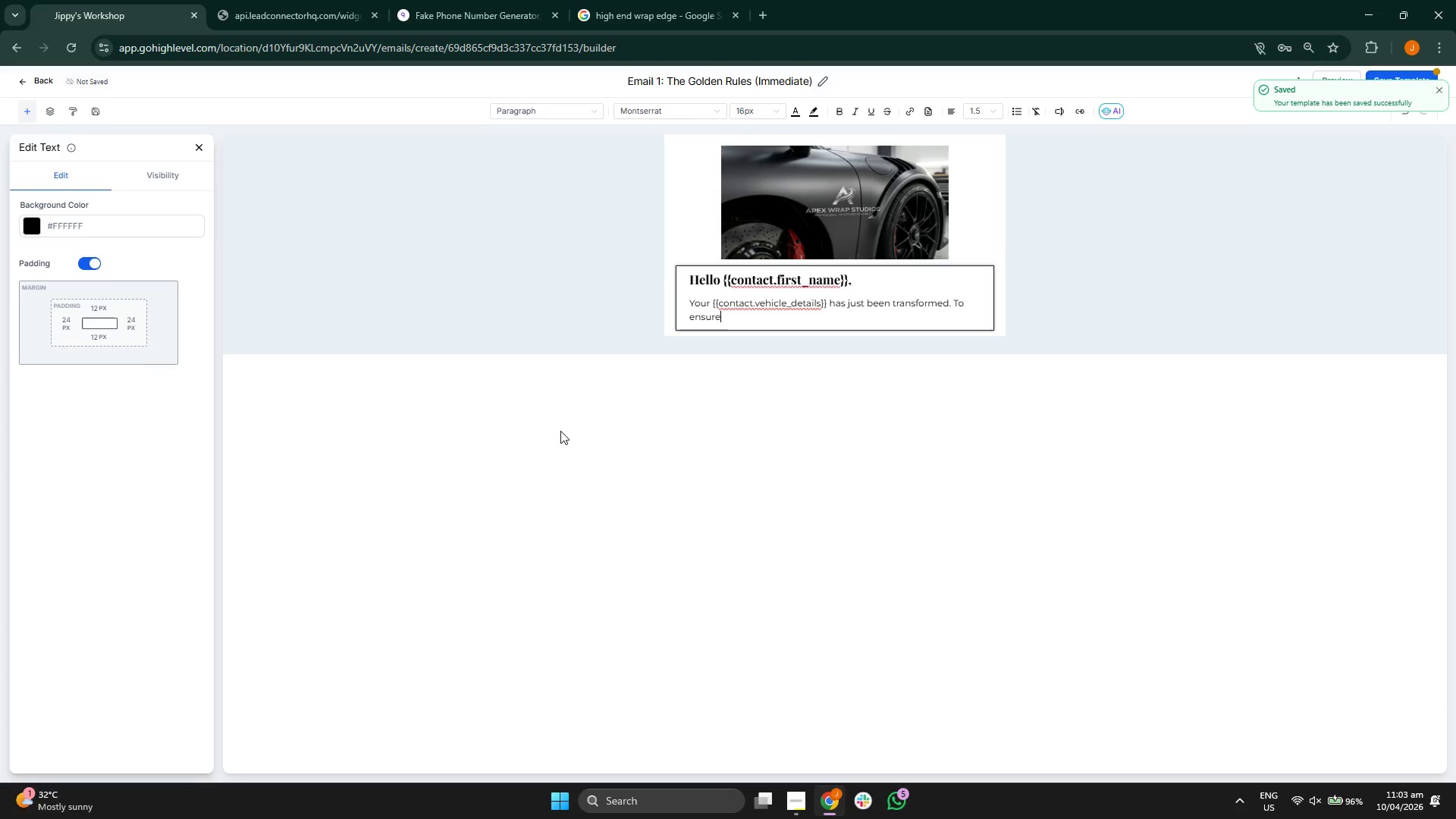 
key(Space)
 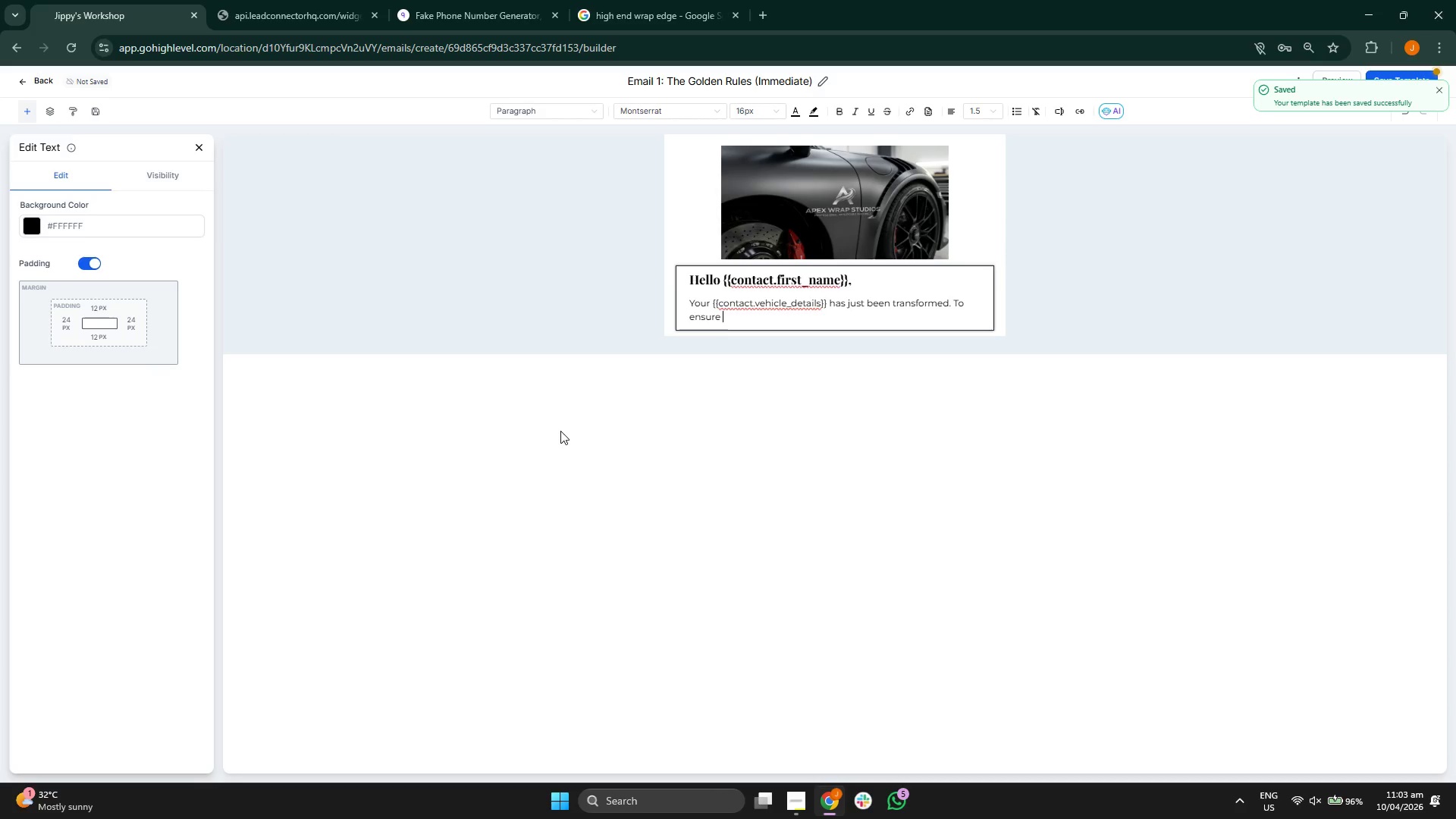 
type(thg)
key(Backspace)
type(e finish )
 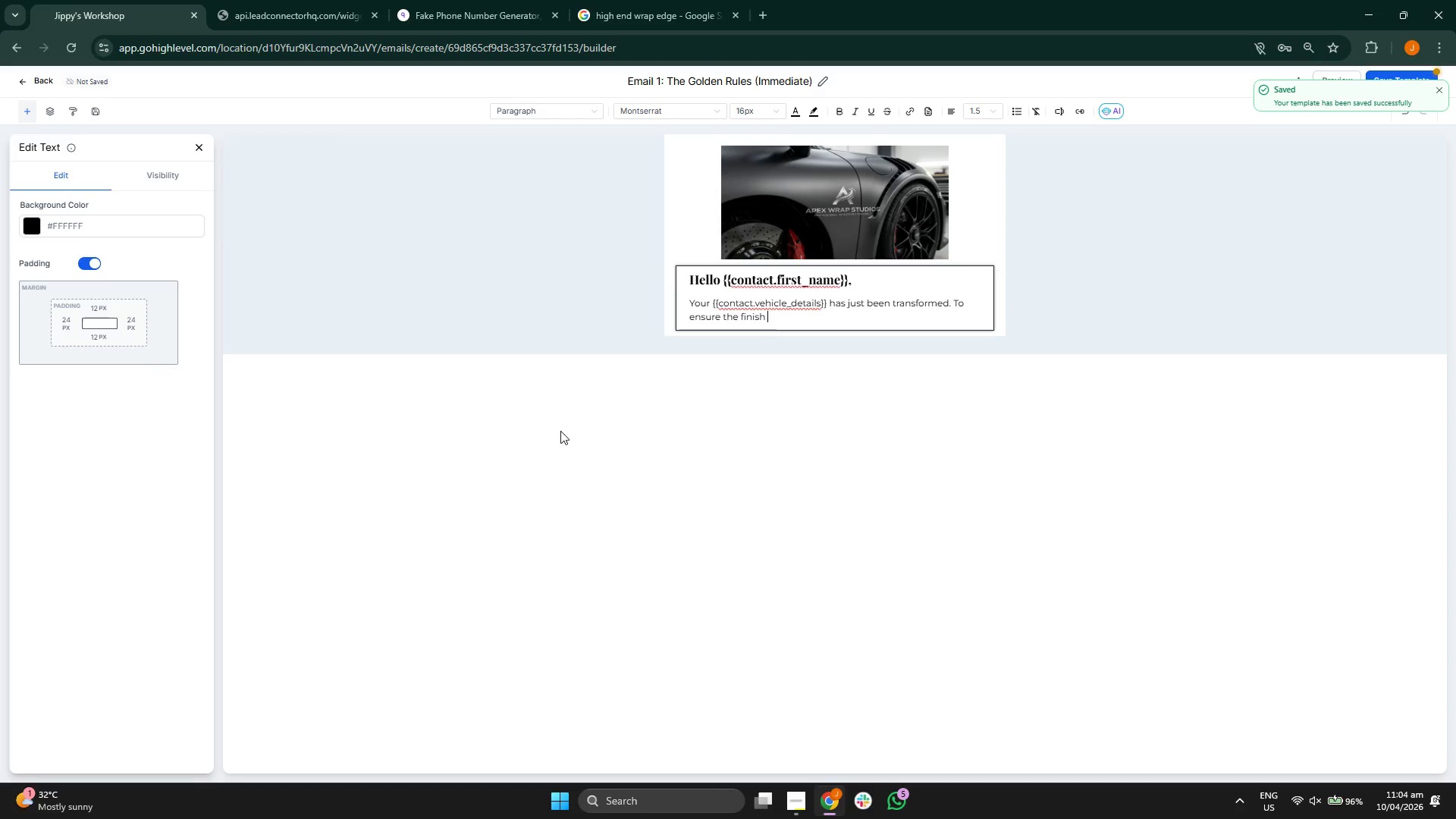 
type(re)
 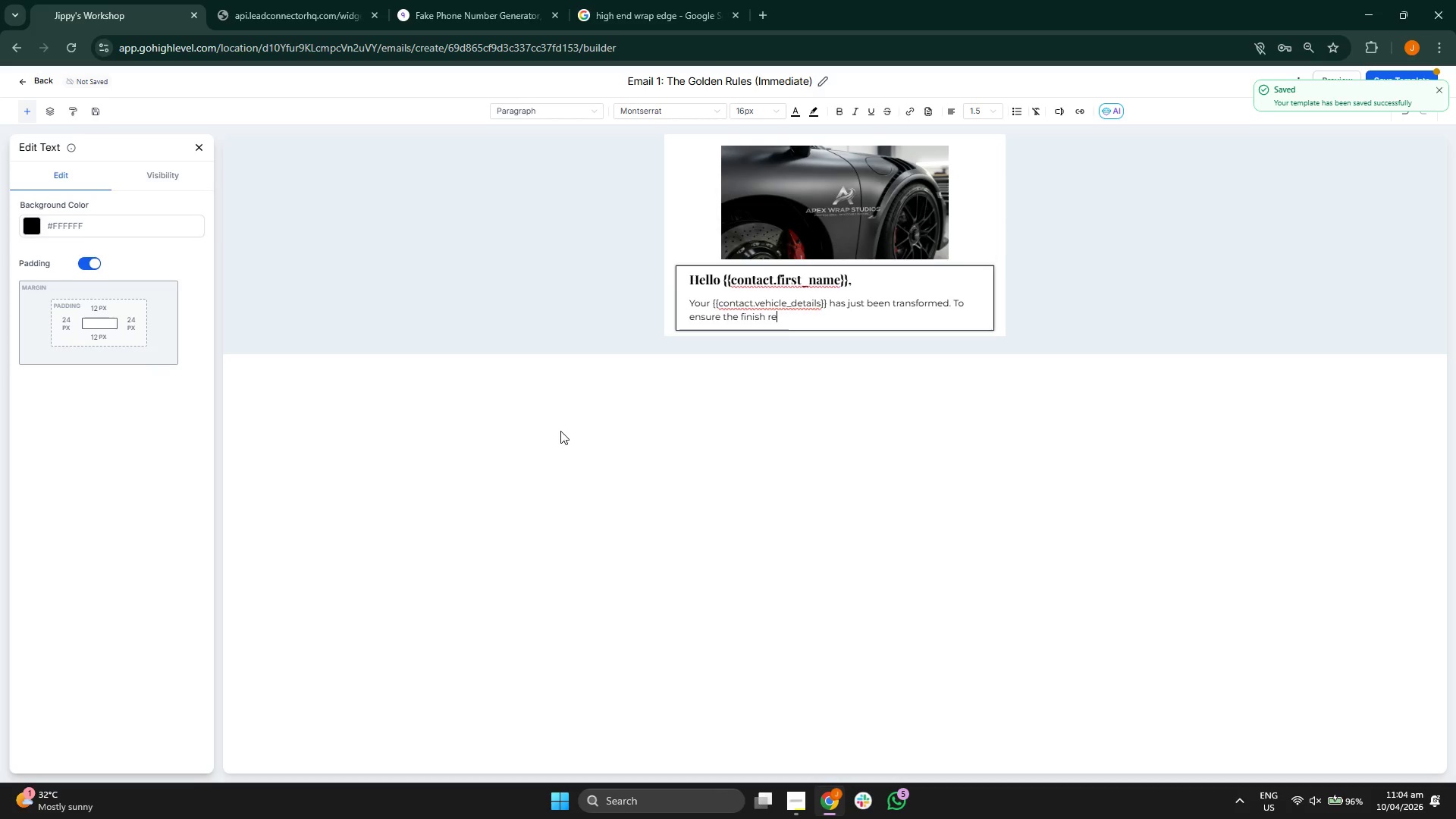 
type(mains )
 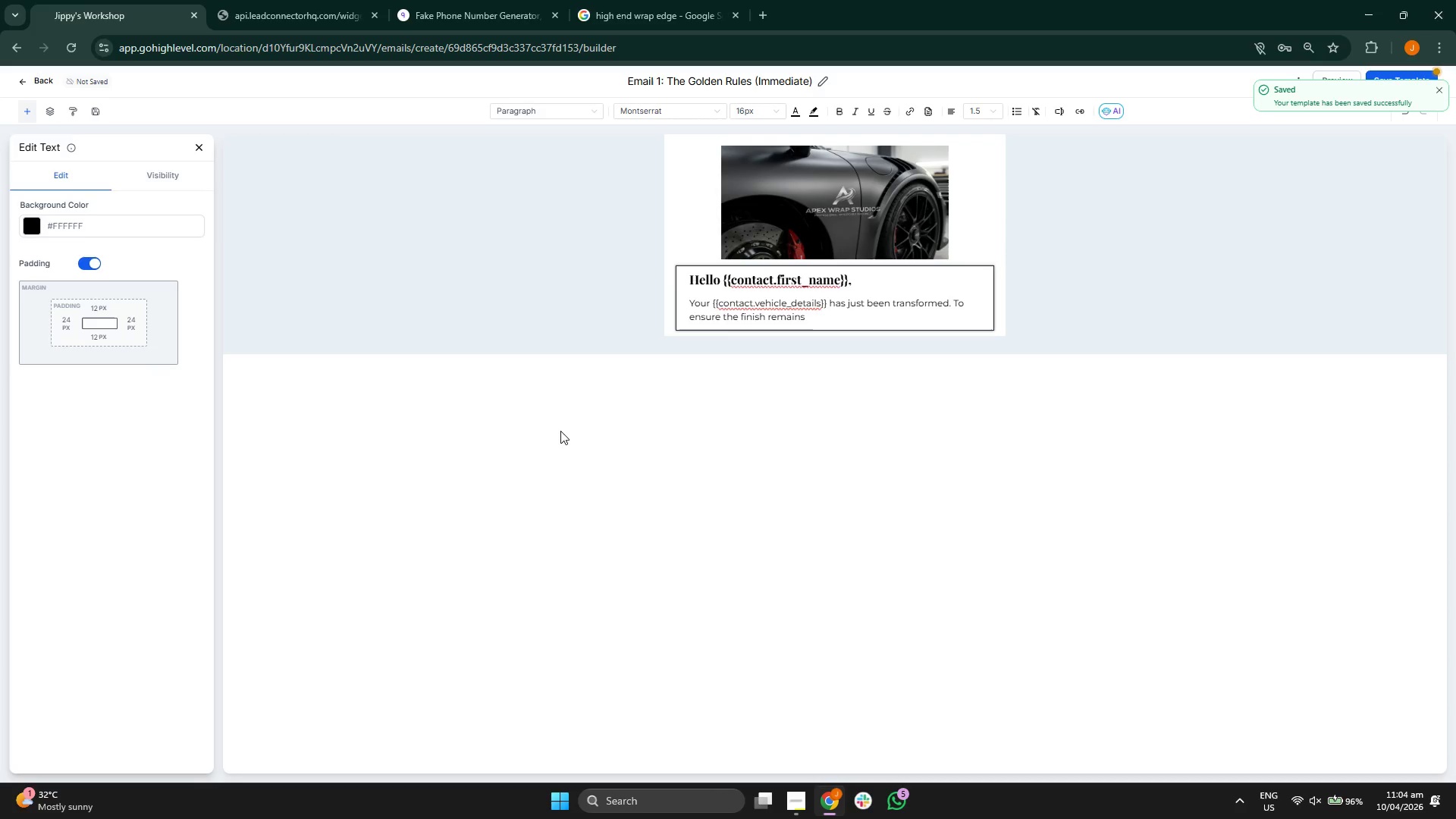 
key(F)
 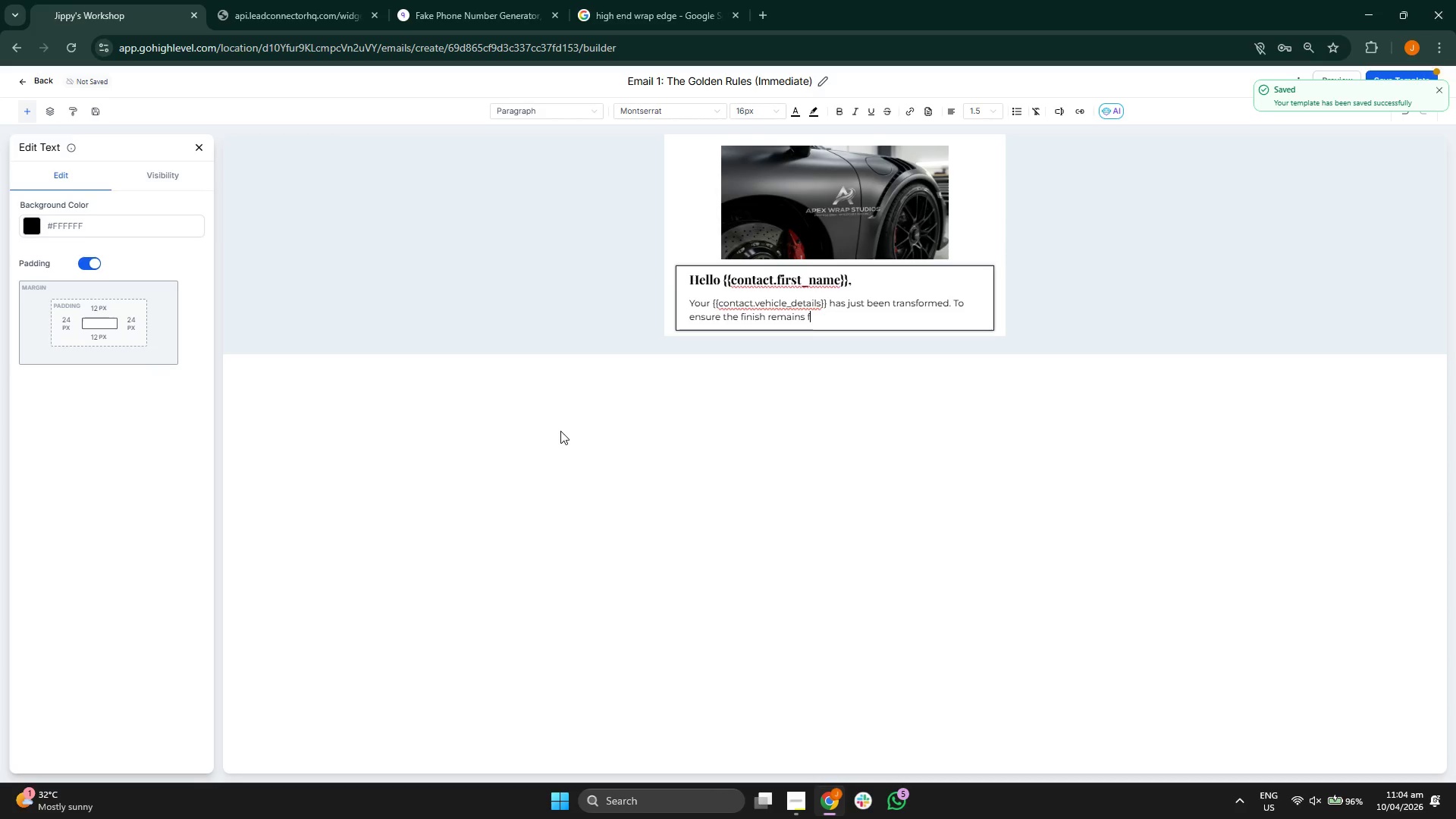 
key(A)
 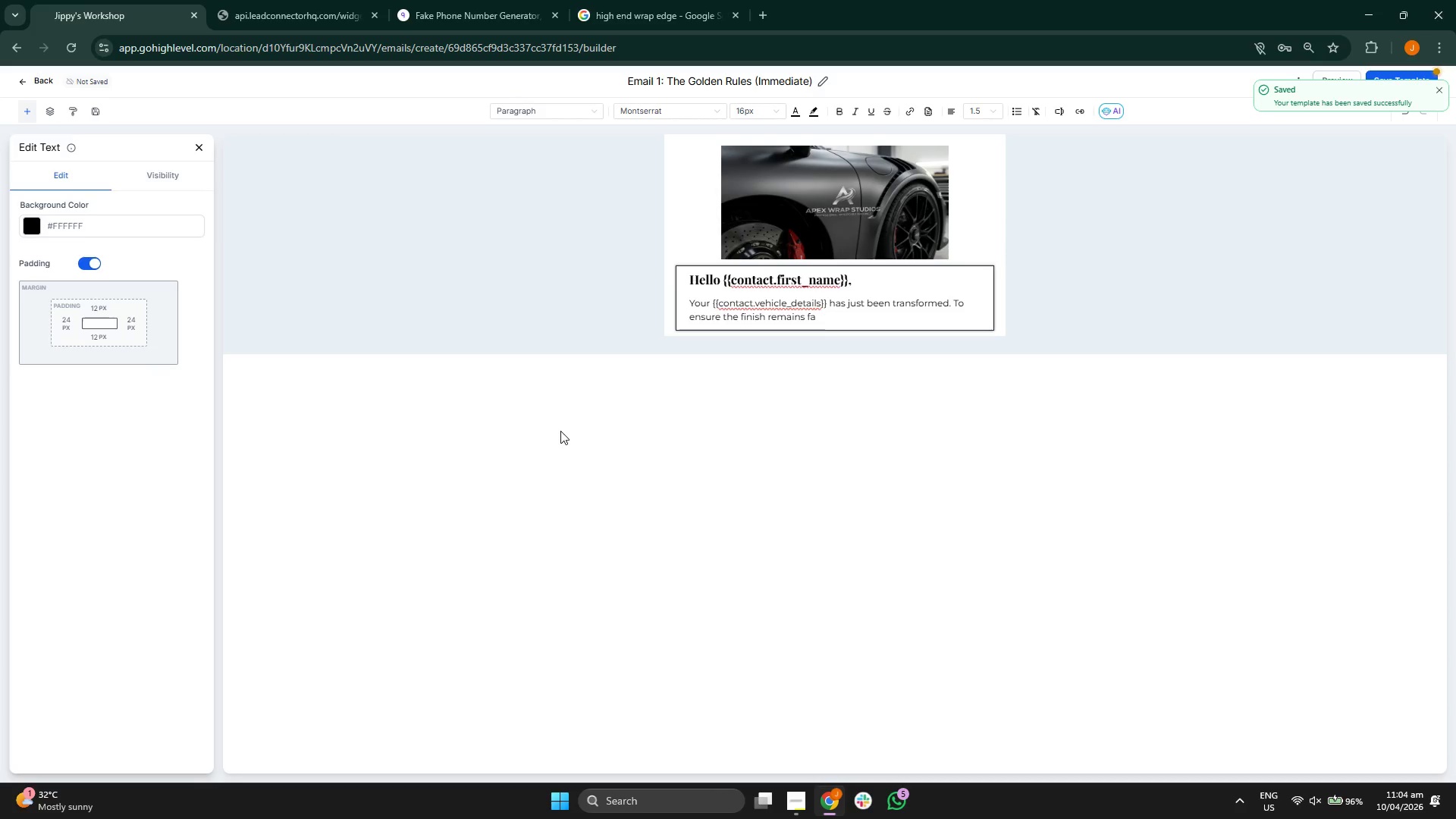 
key(Backspace)
 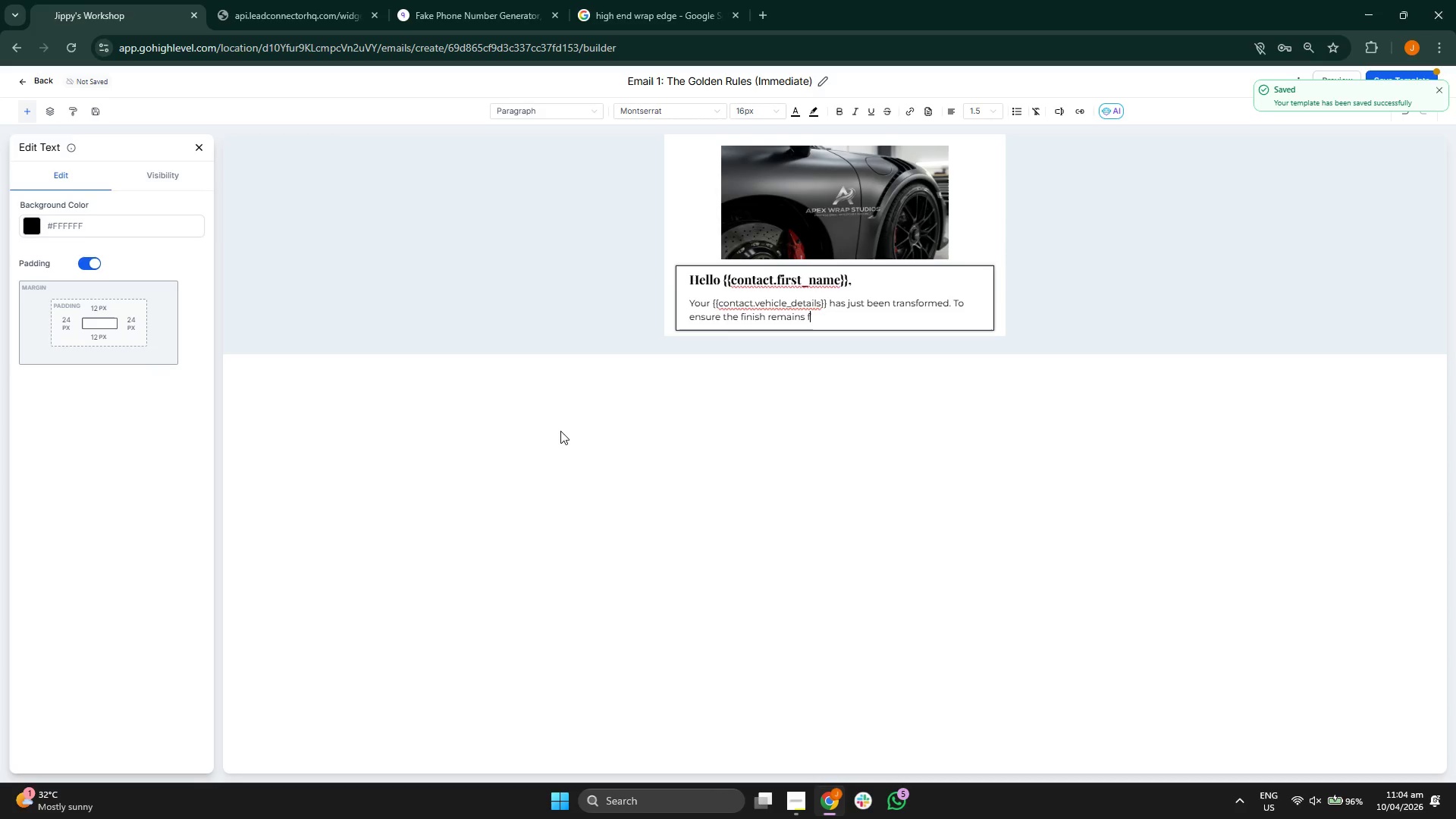 
key(L)
 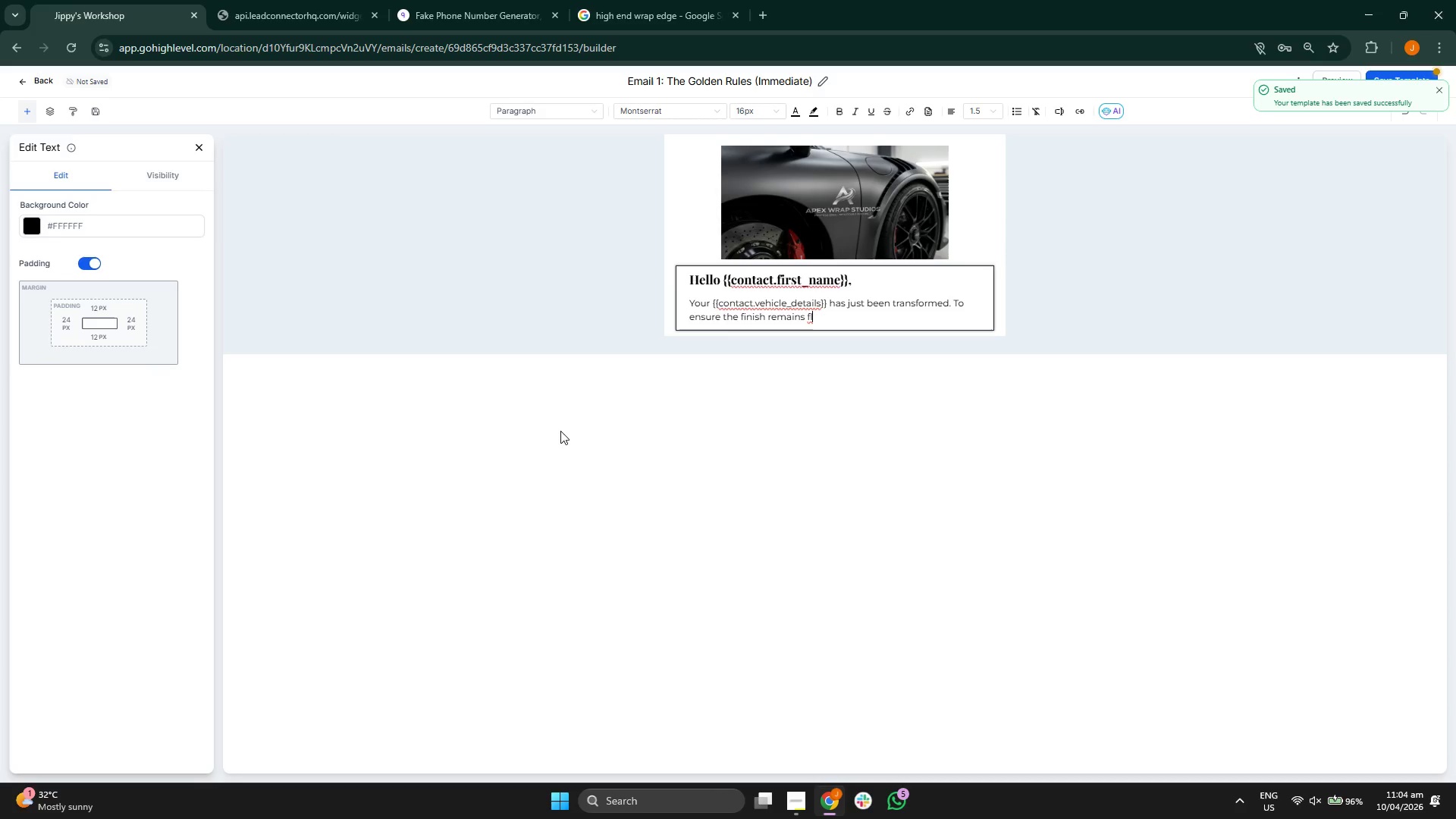 
wait(5.69)
 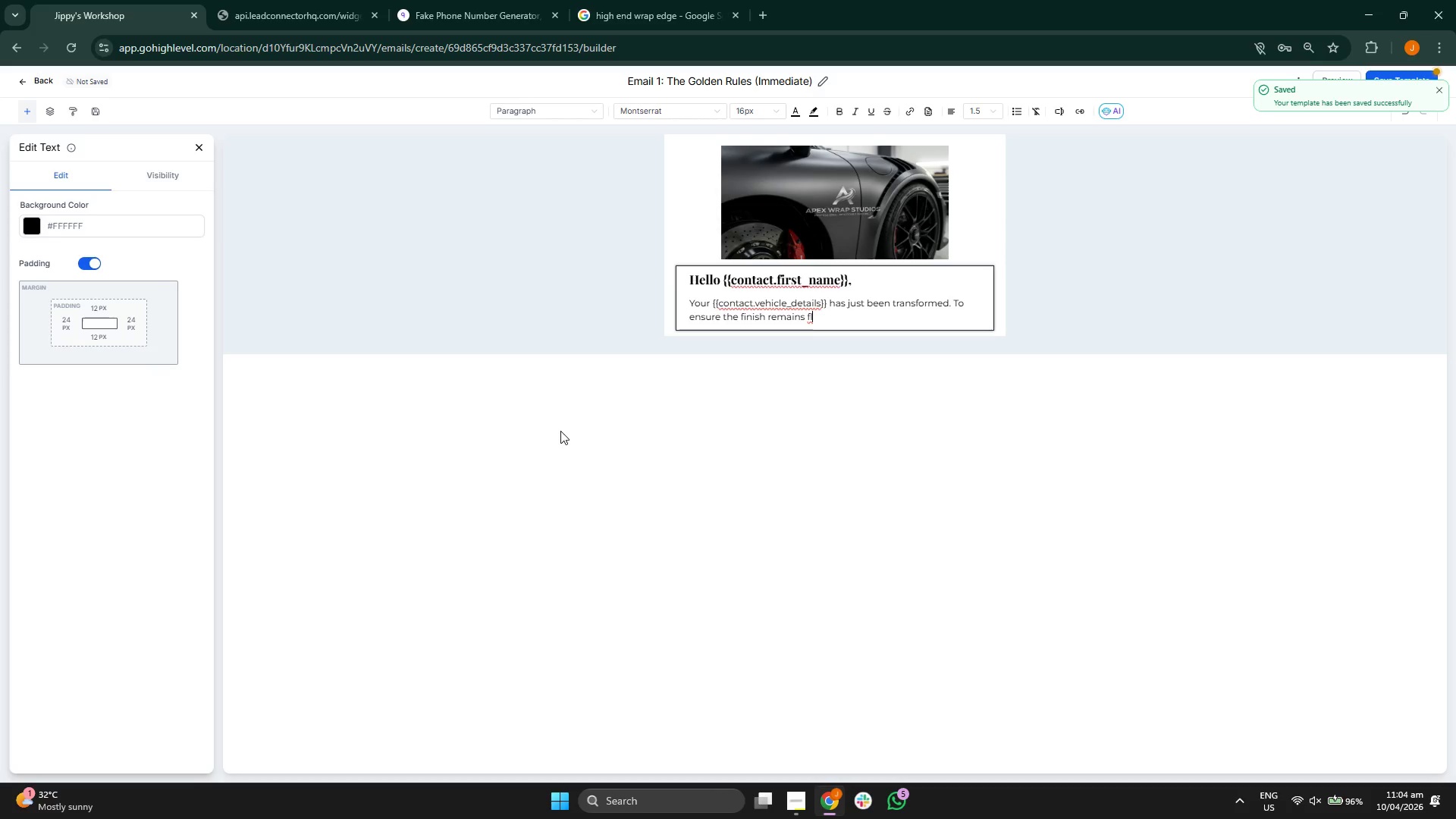 
type(w)
key(Backspace)
type(aw)
 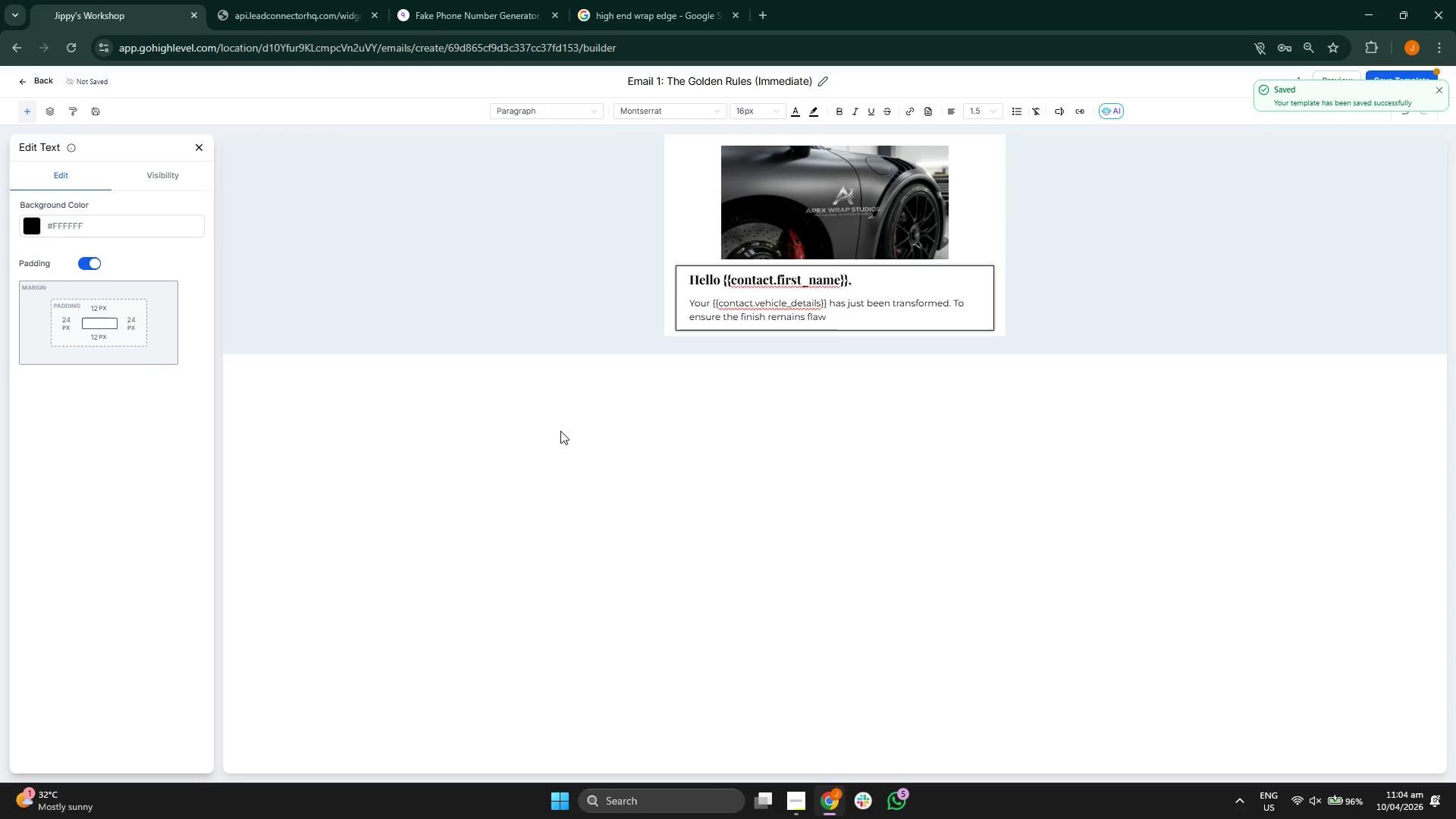 
type(less)
 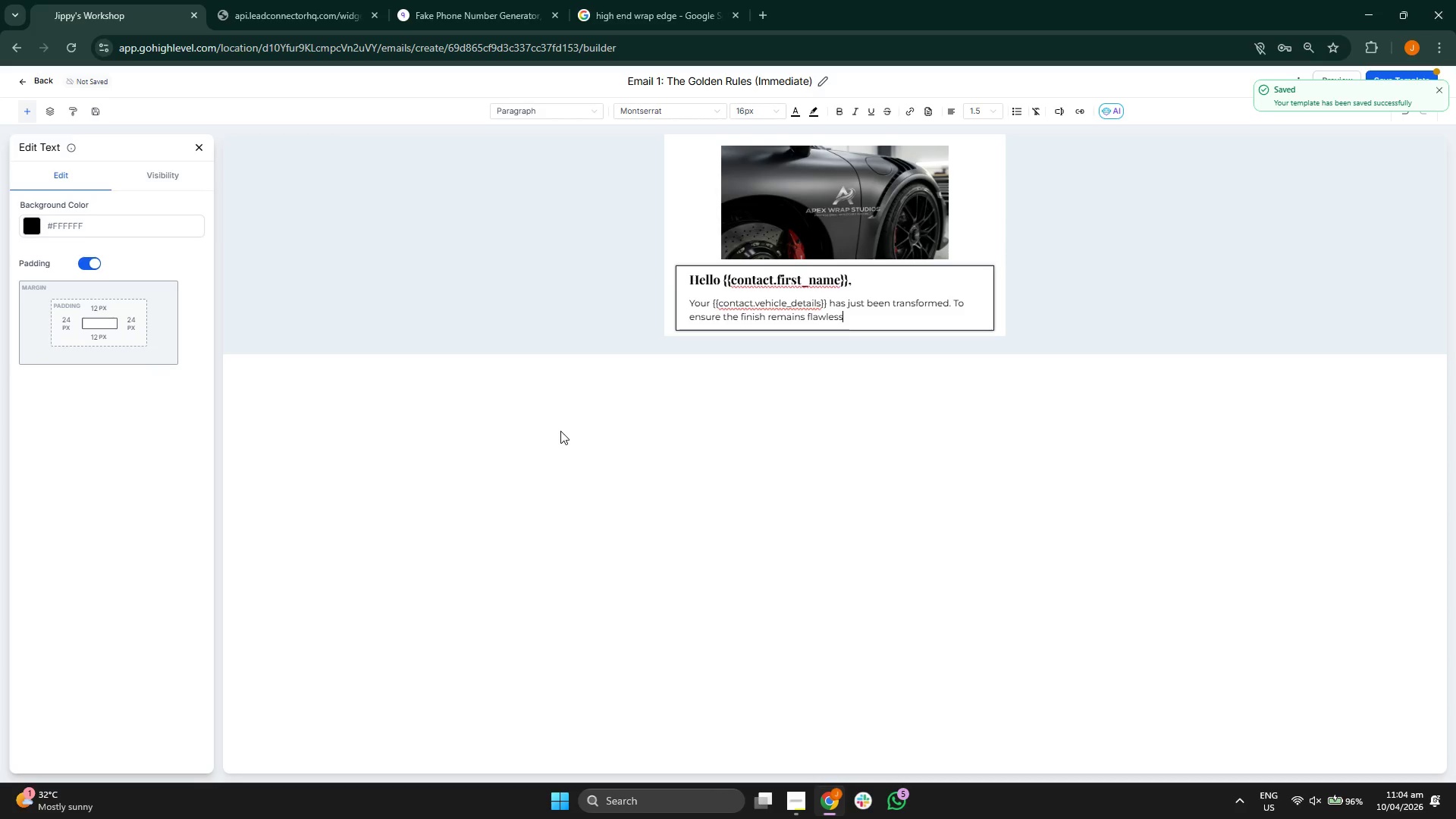 
type( and yi)
key(Backspace)
type(our warra)
 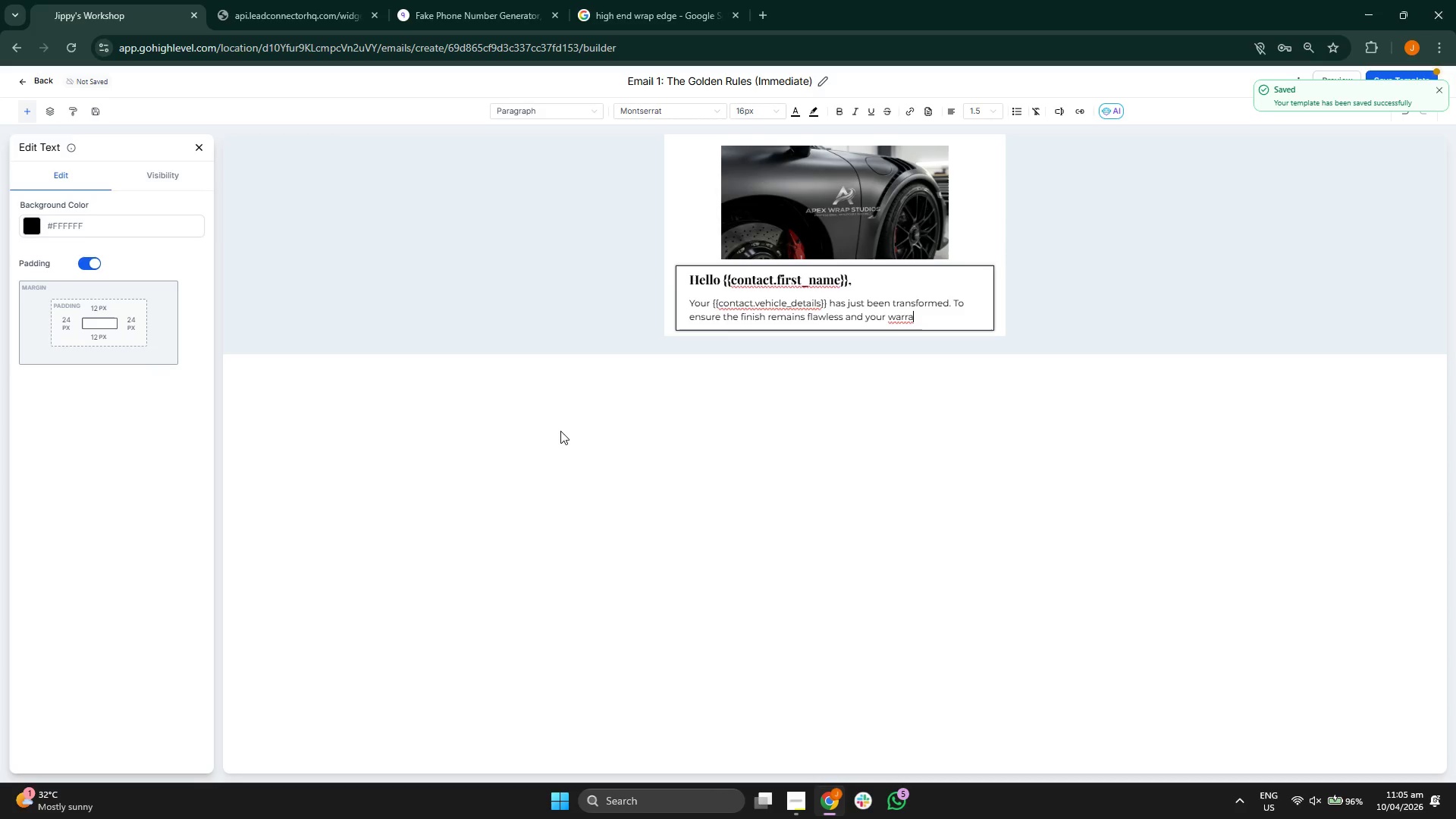 
type(nty sta)
 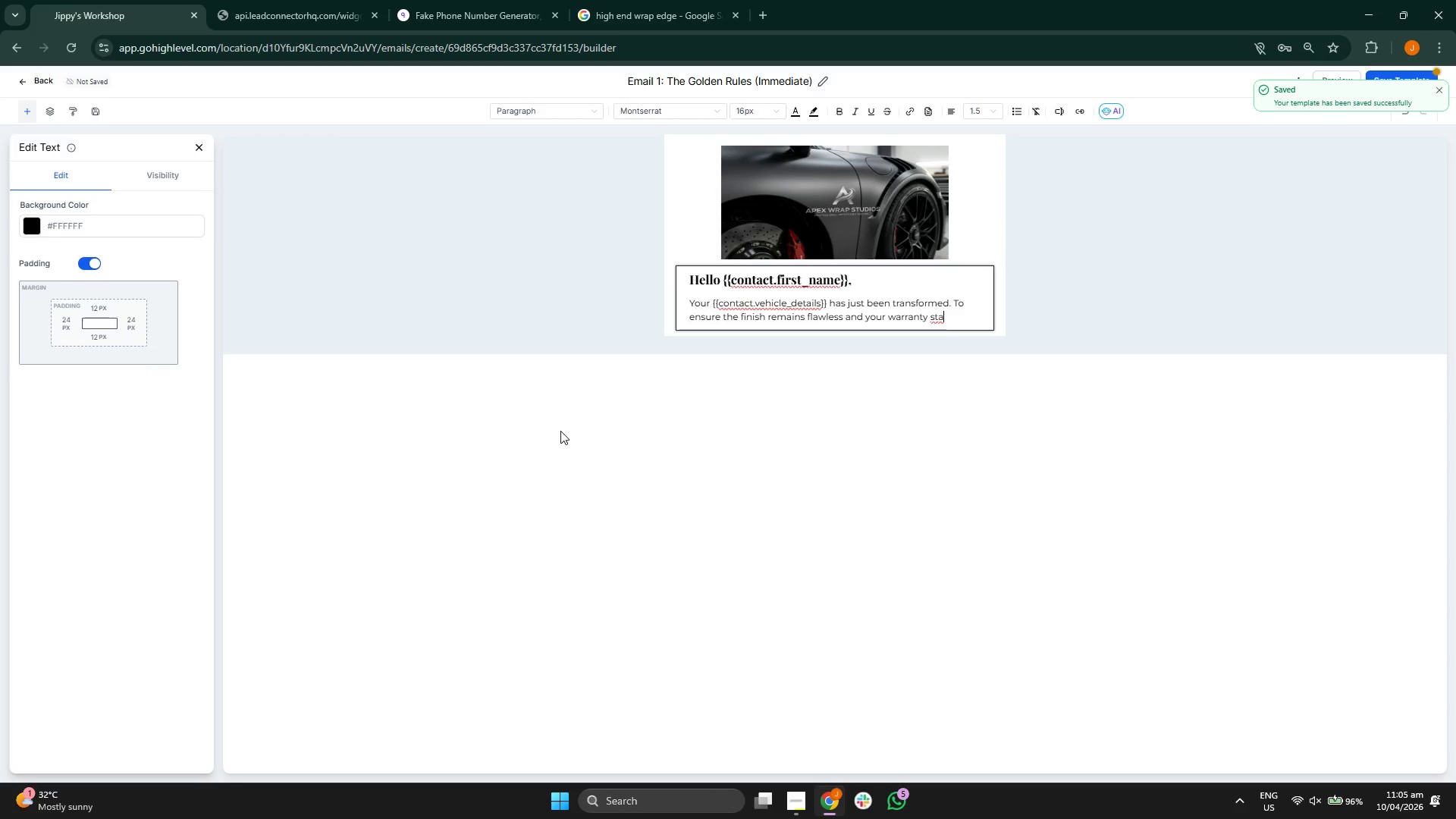 
type(y intact )
key(Backspace)
type(, the n)
 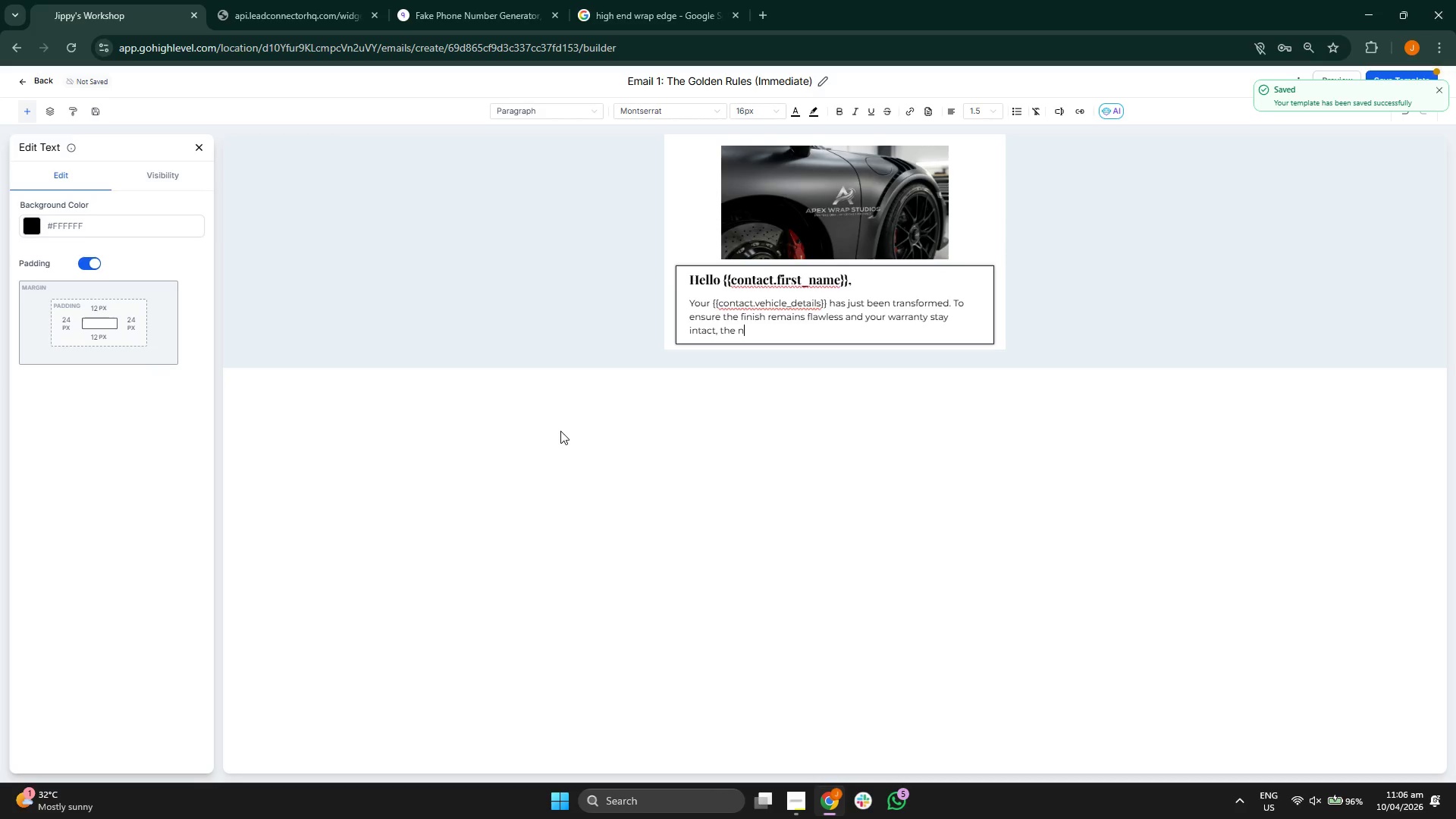 
type(ext)
 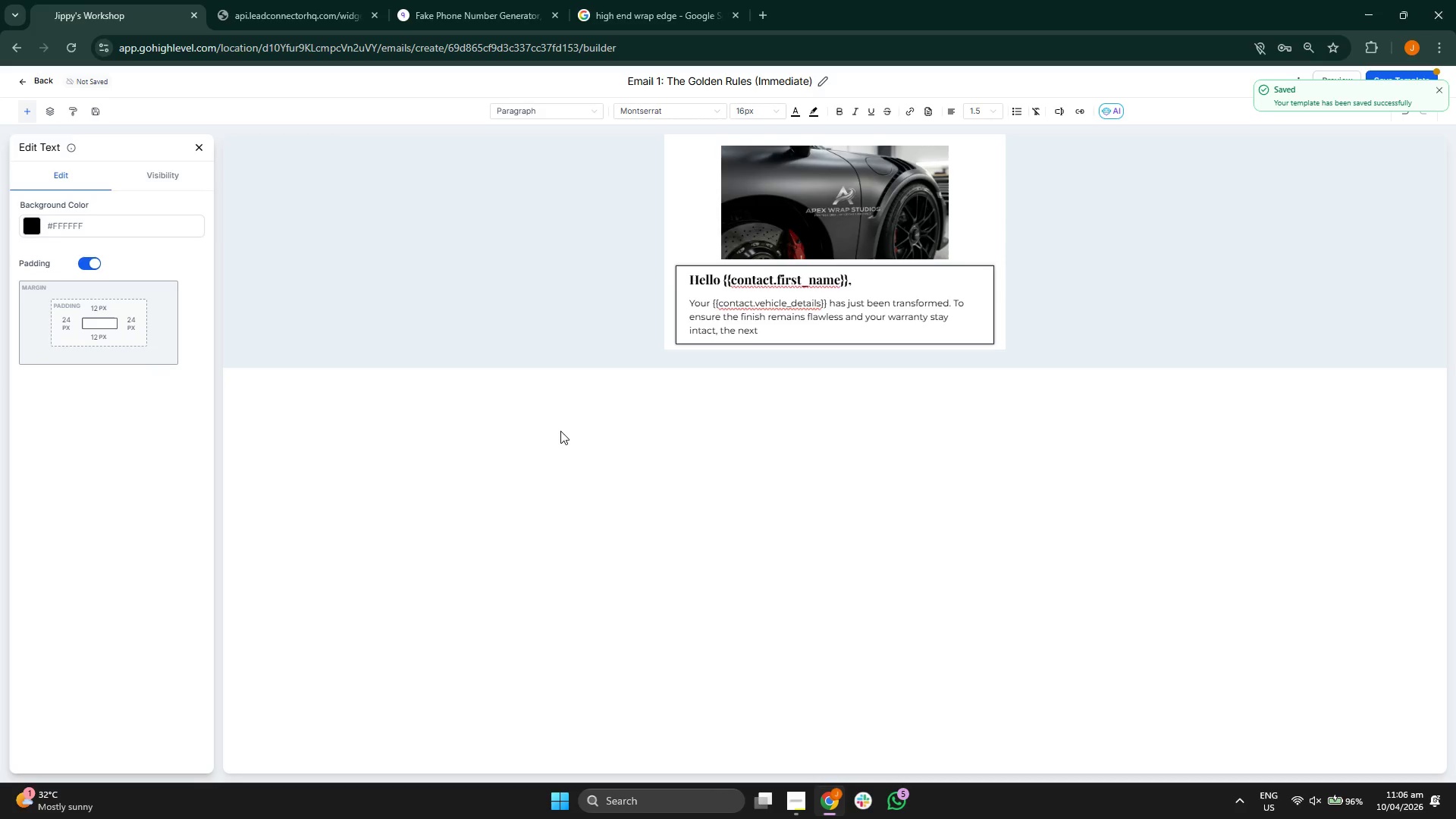 
type( 48 hours are cr)
 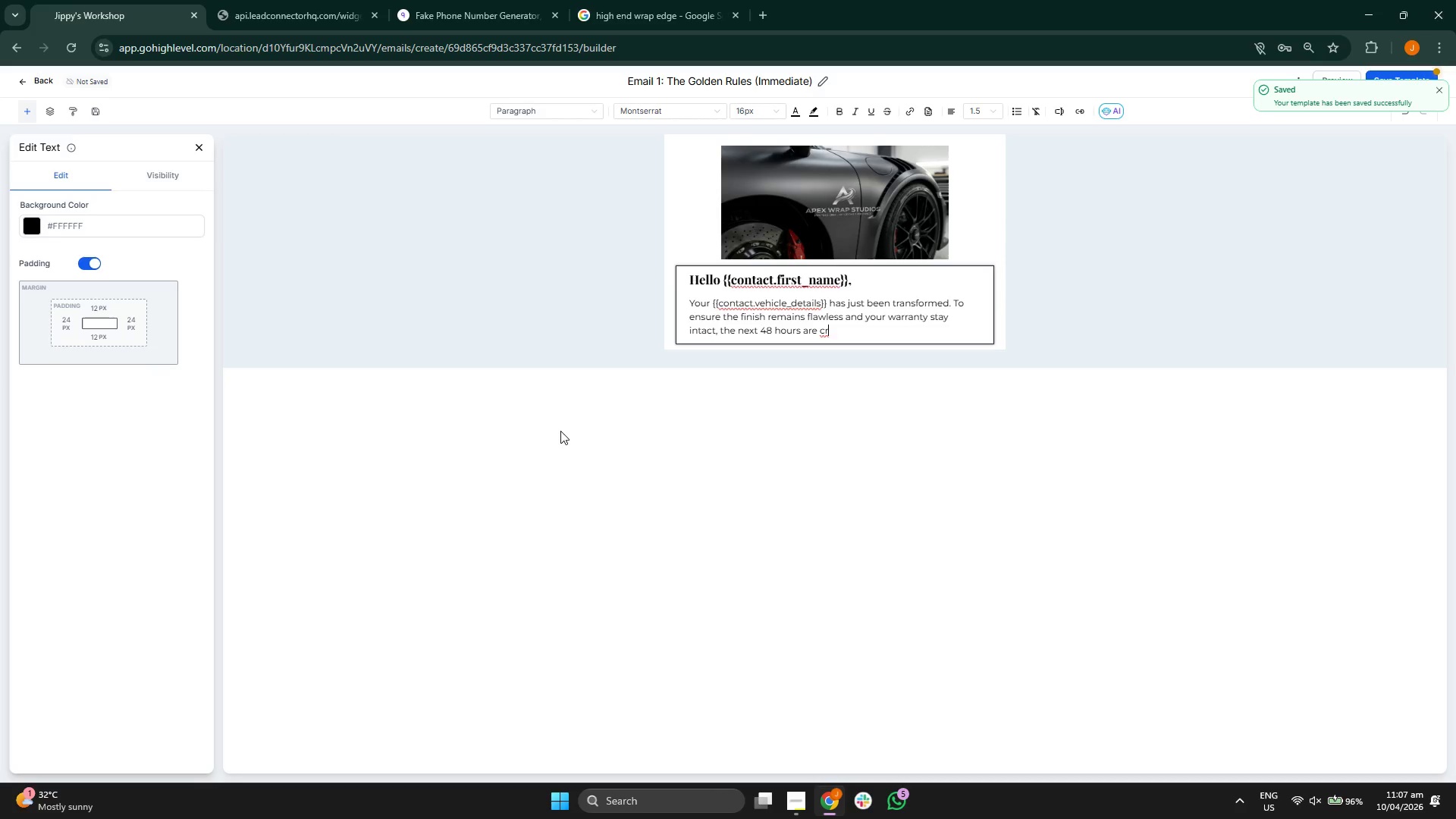 
key(I)
 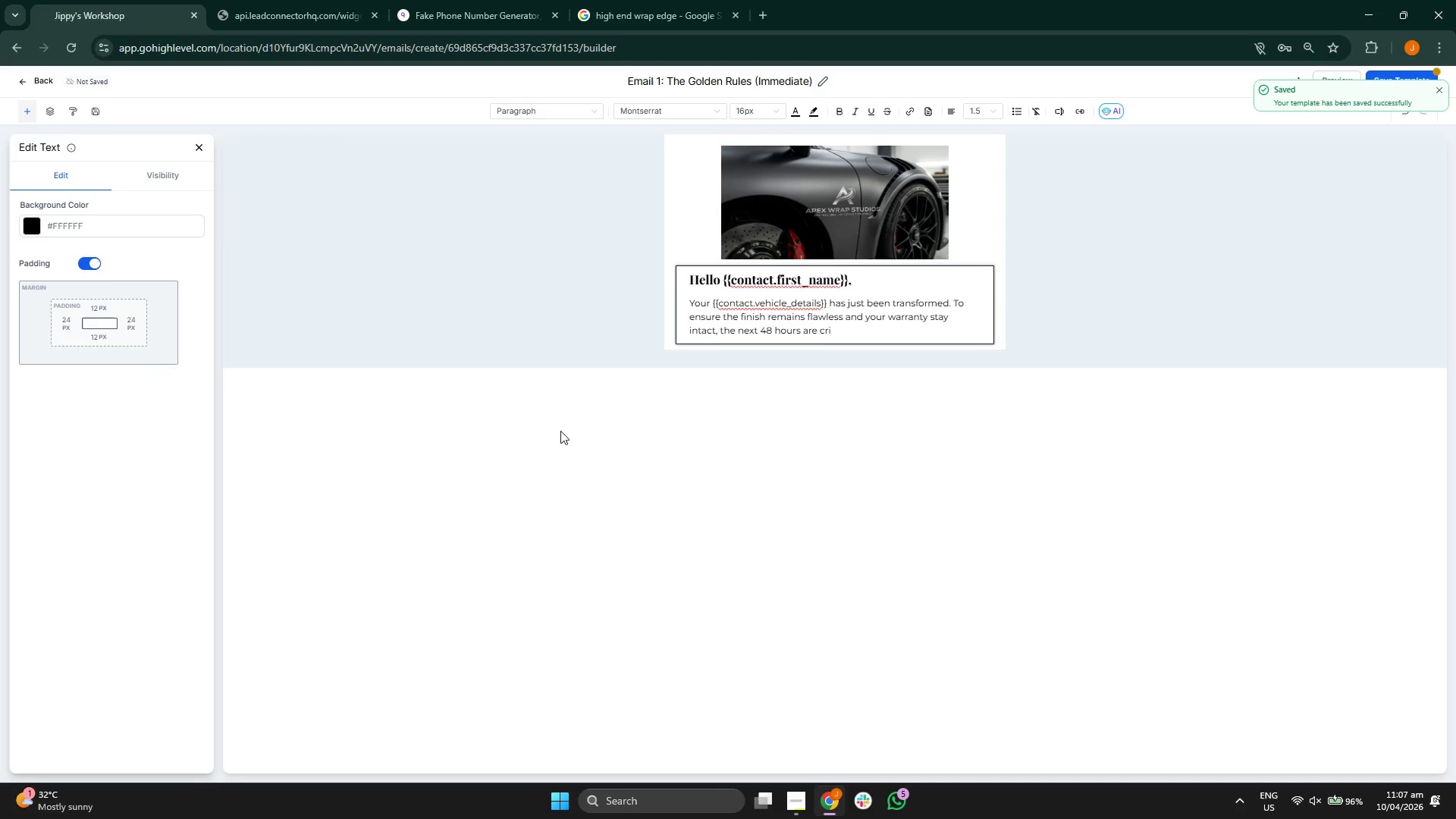 
key(T)
 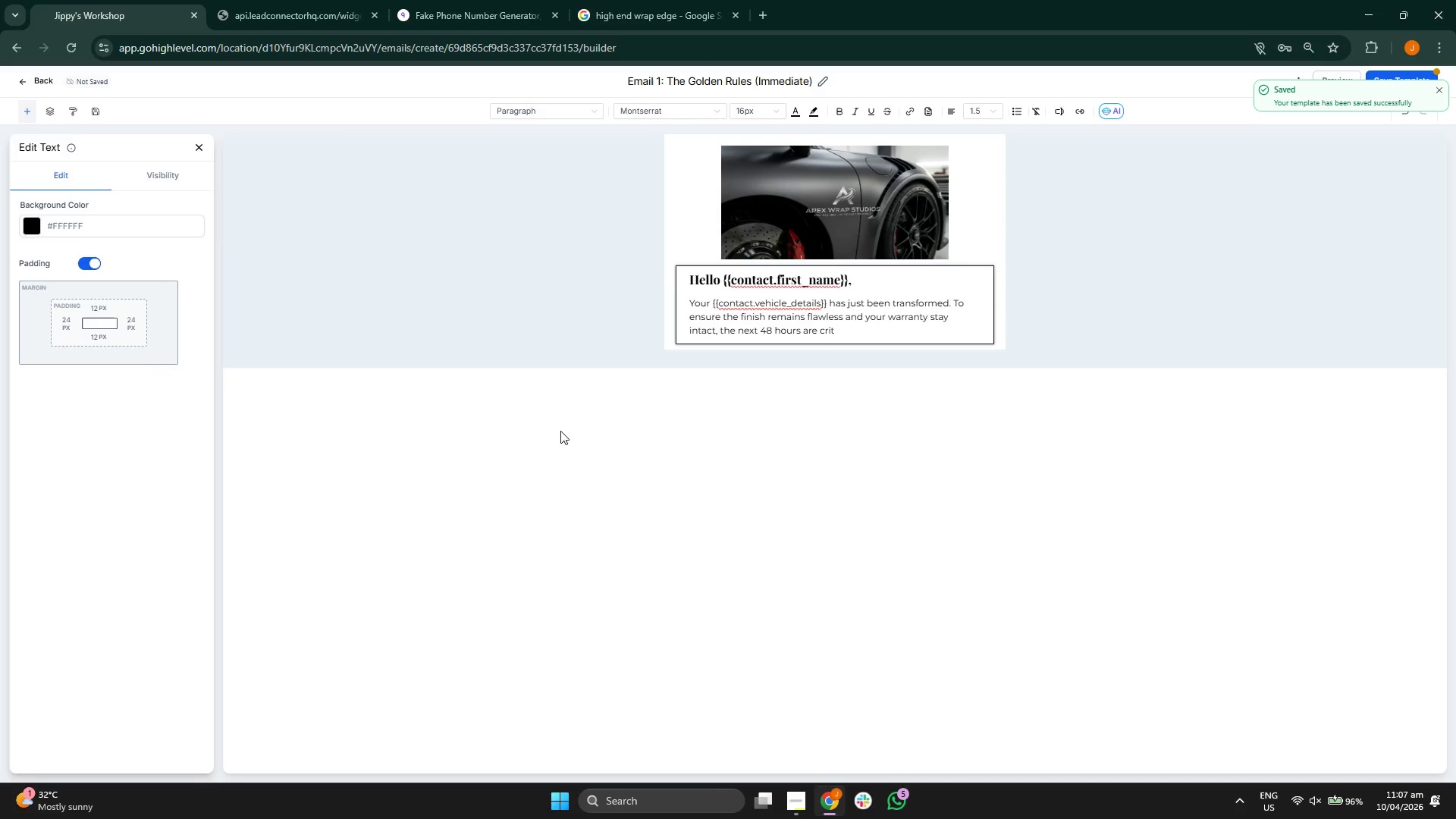 
type(ical )
key(Backspace)
type(.)
 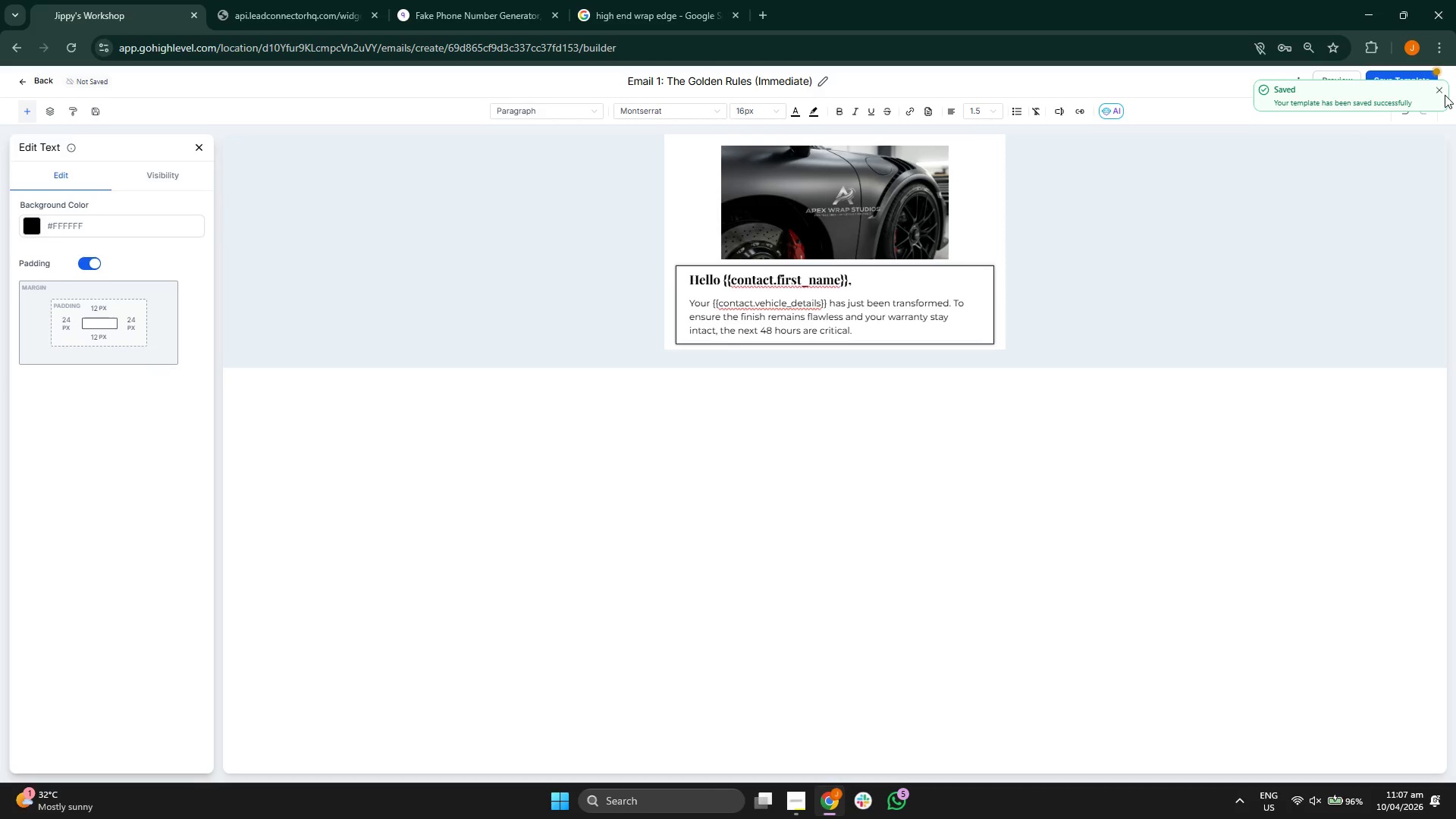 
double_click([1415, 80])
 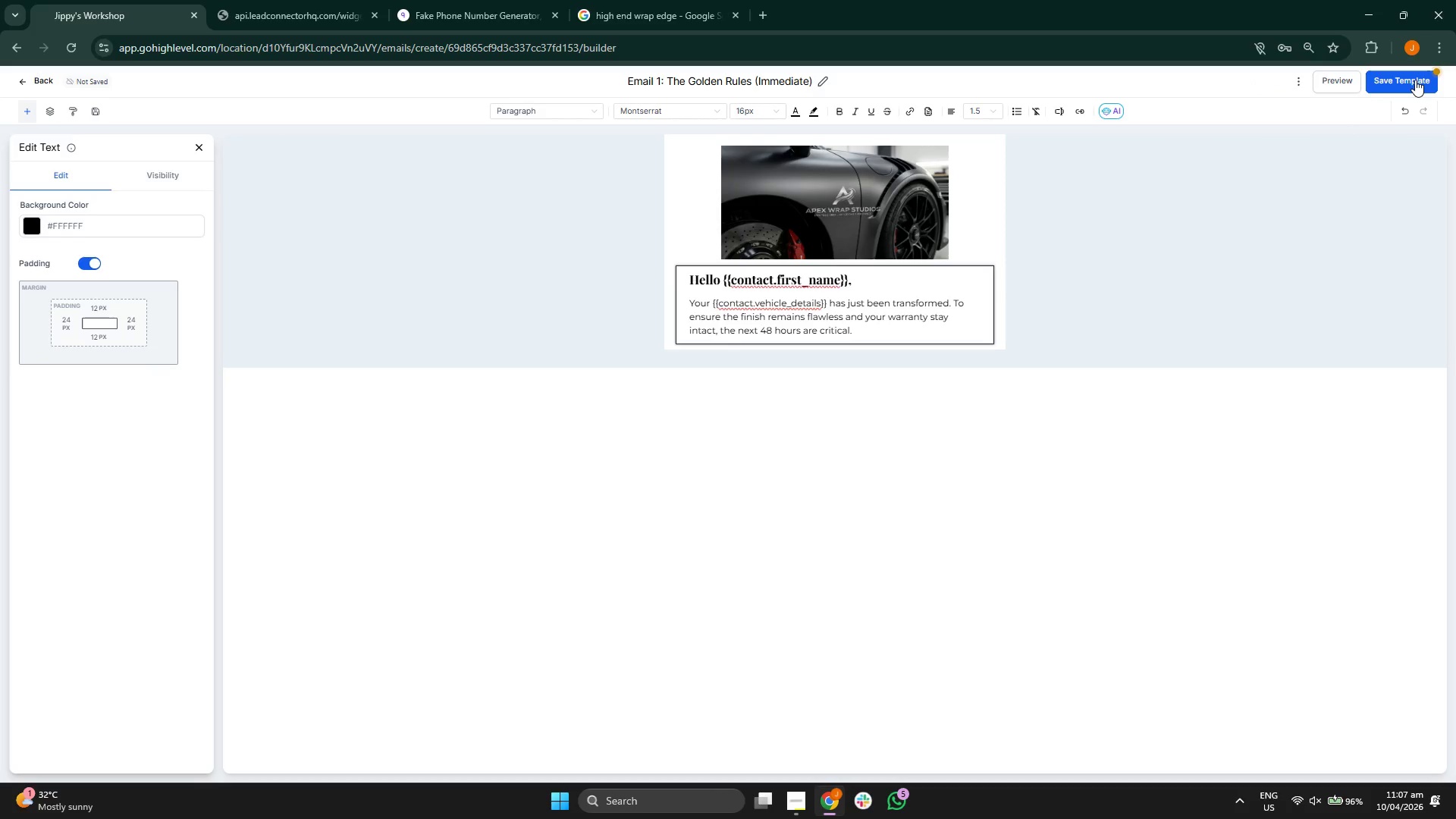 
left_click([1415, 80])
 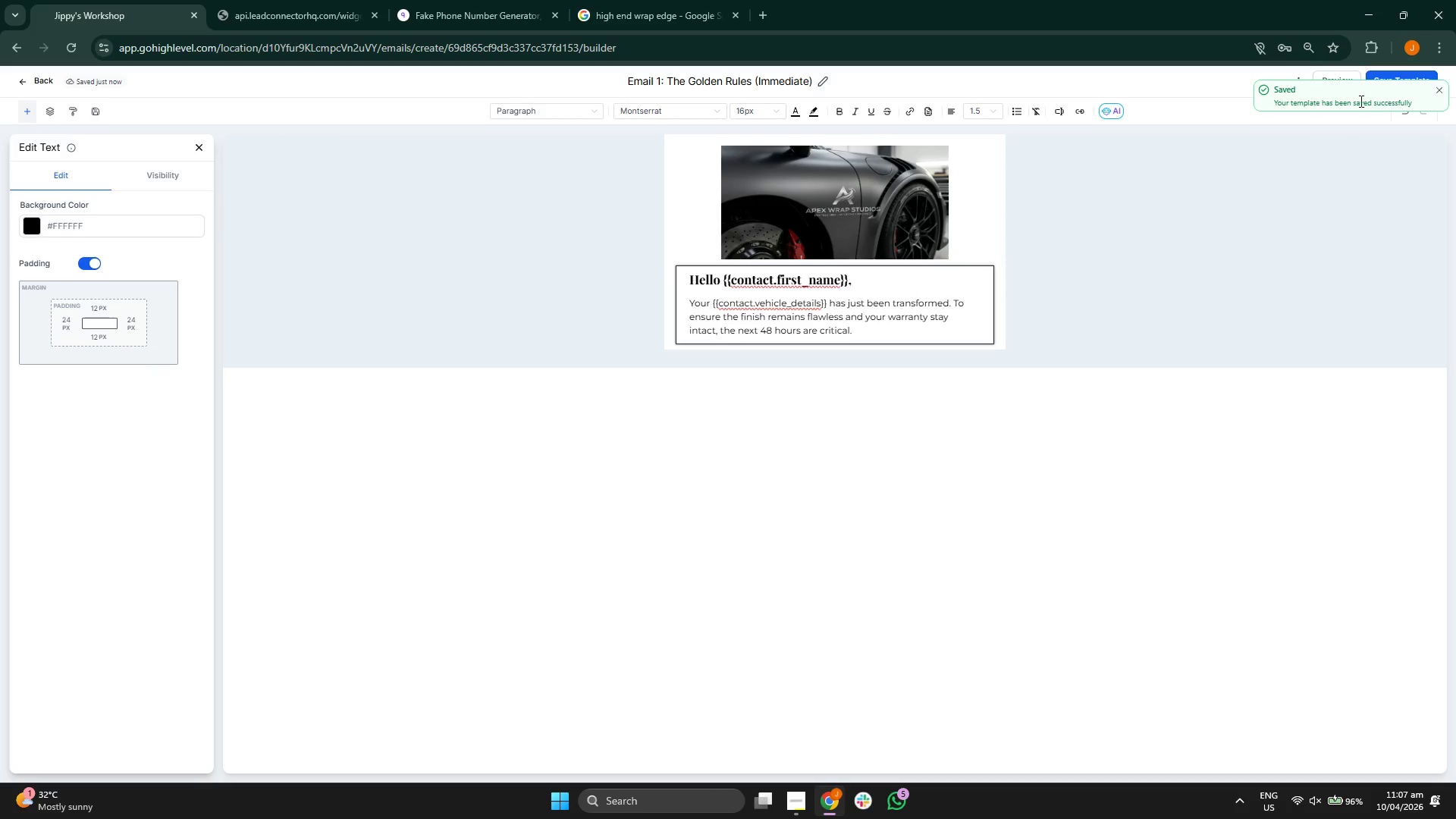 
left_click([1436, 88])
 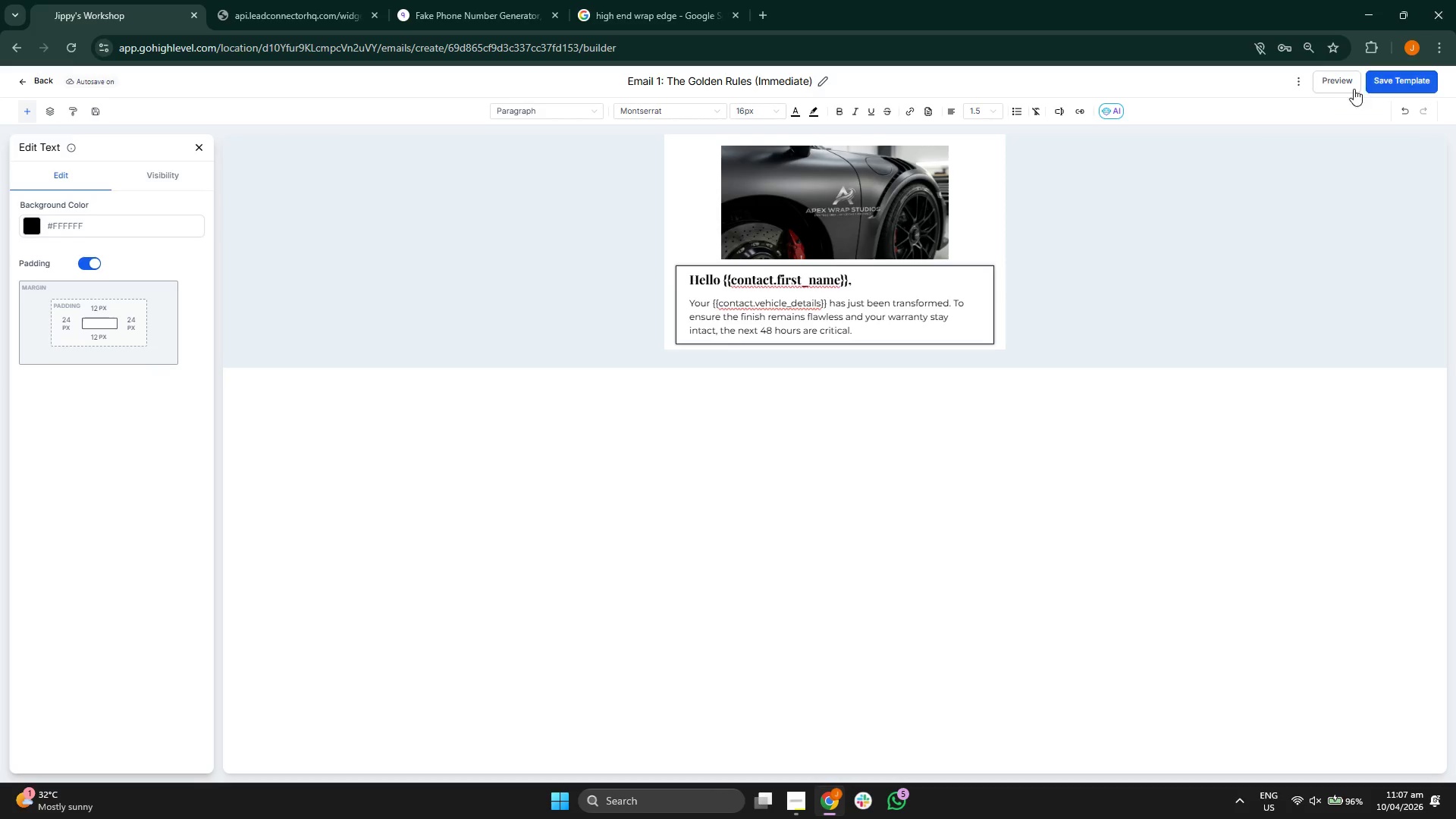 
left_click([1346, 87])
 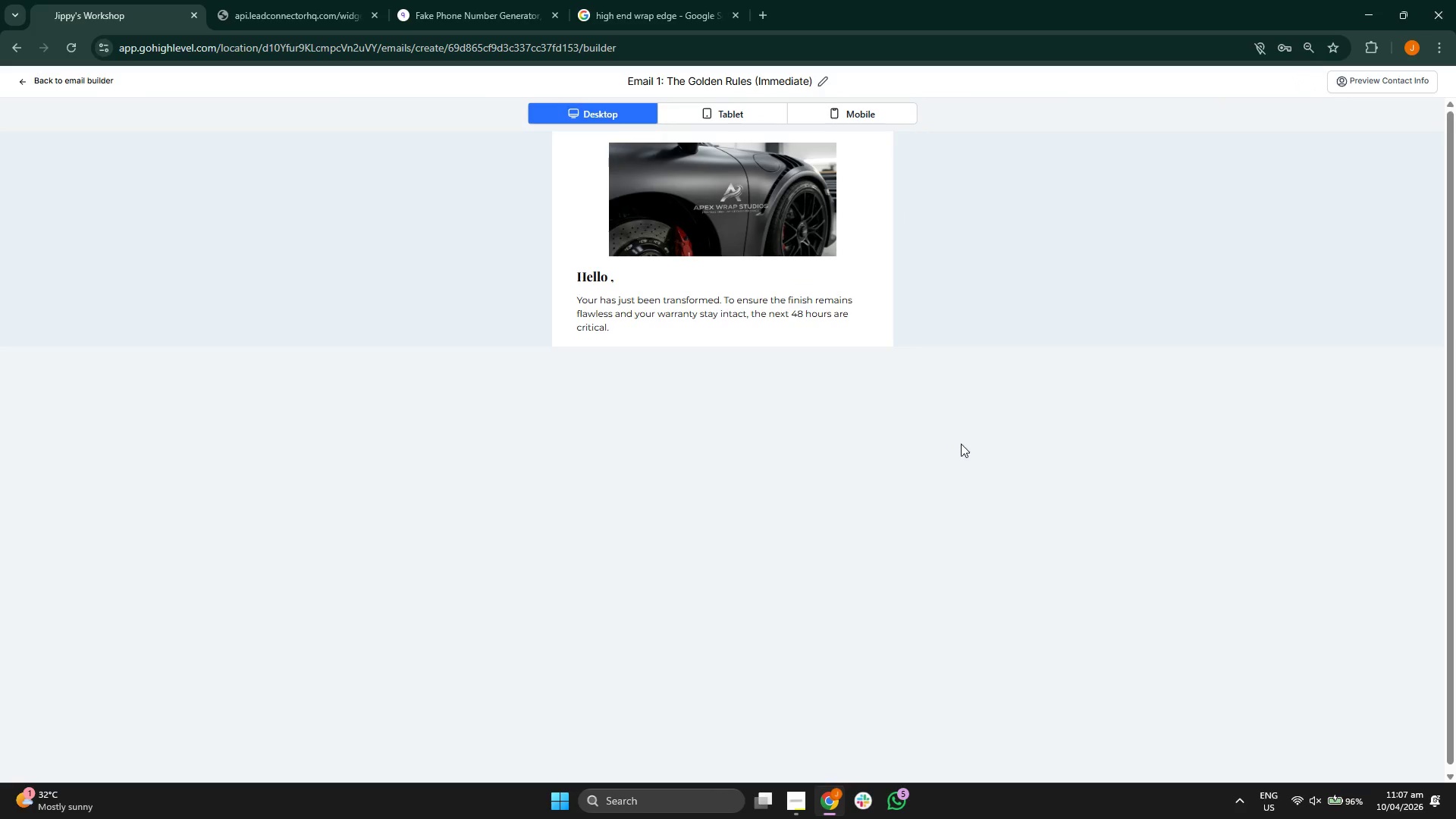 
left_click([730, 113])
 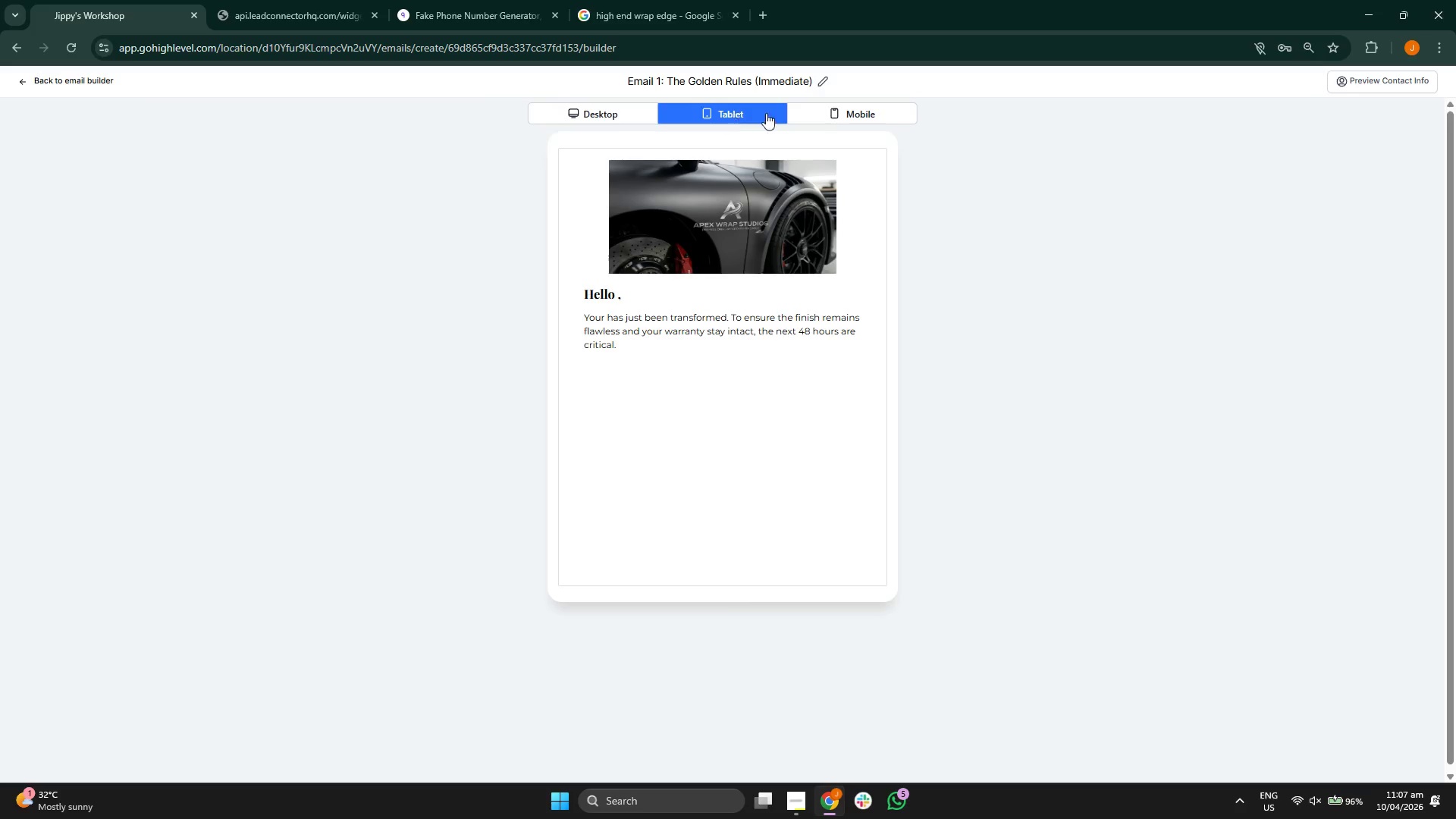 
left_click([849, 109])
 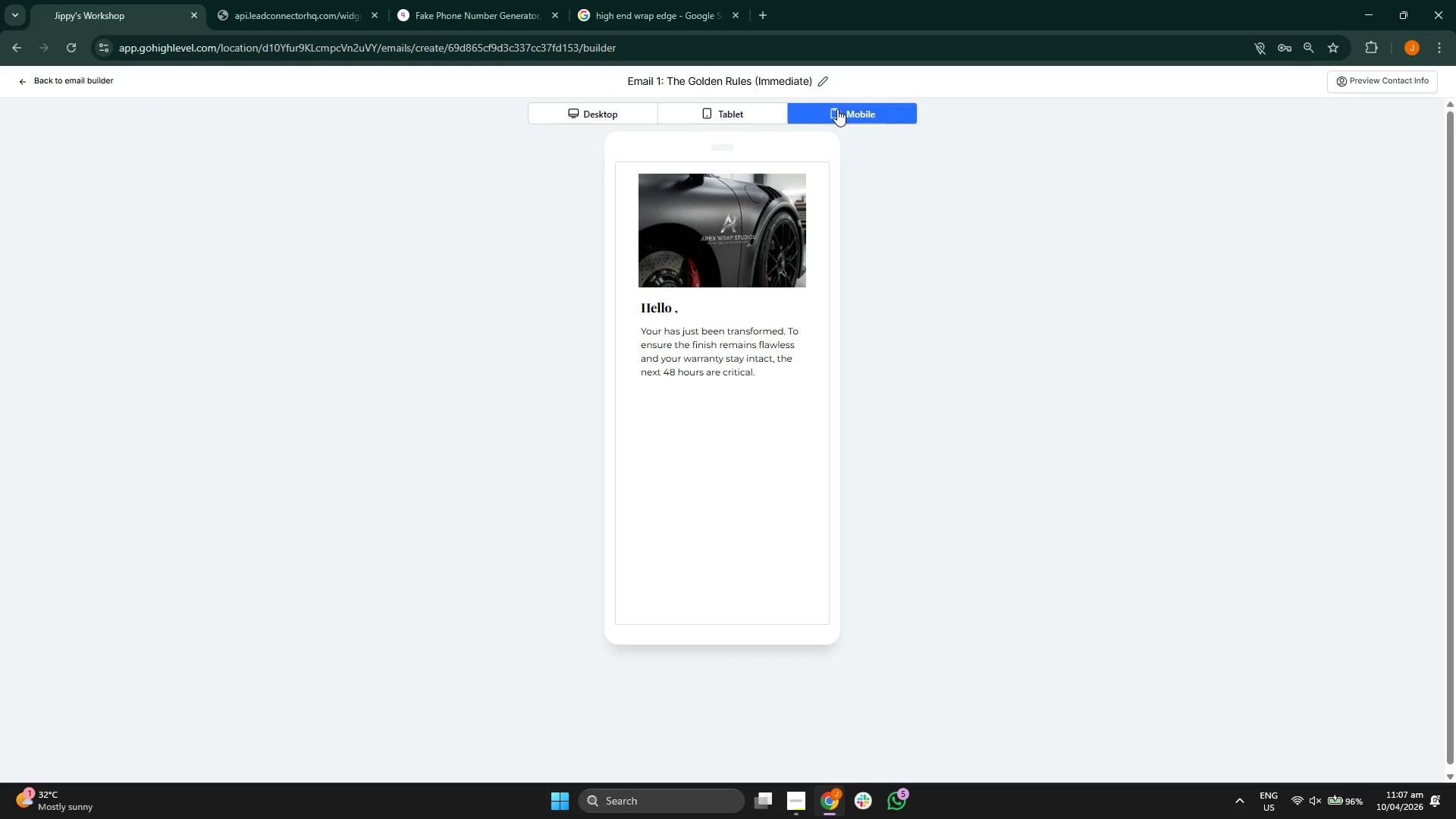 
left_click([741, 112])
 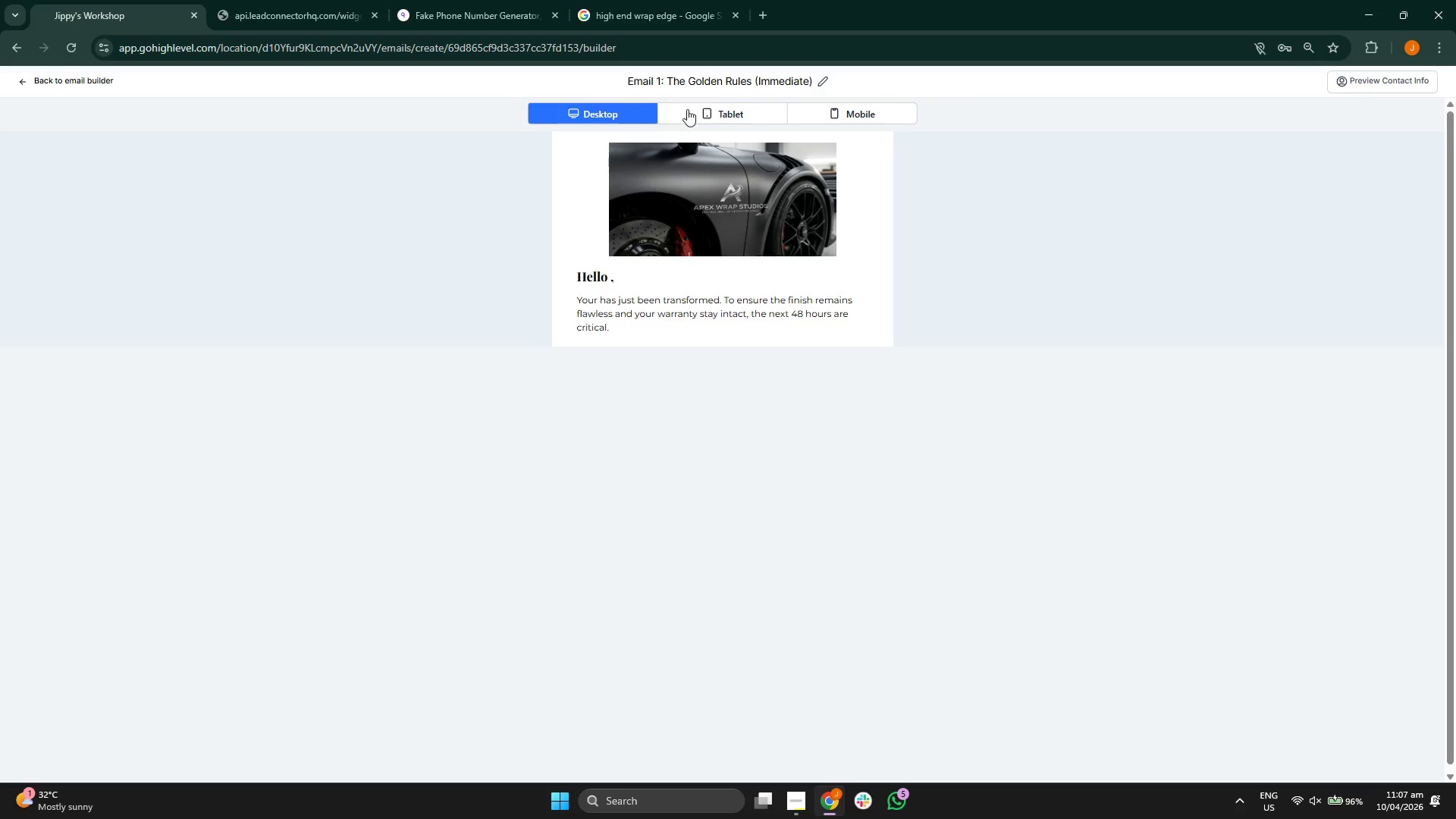 
double_click([846, 105])
 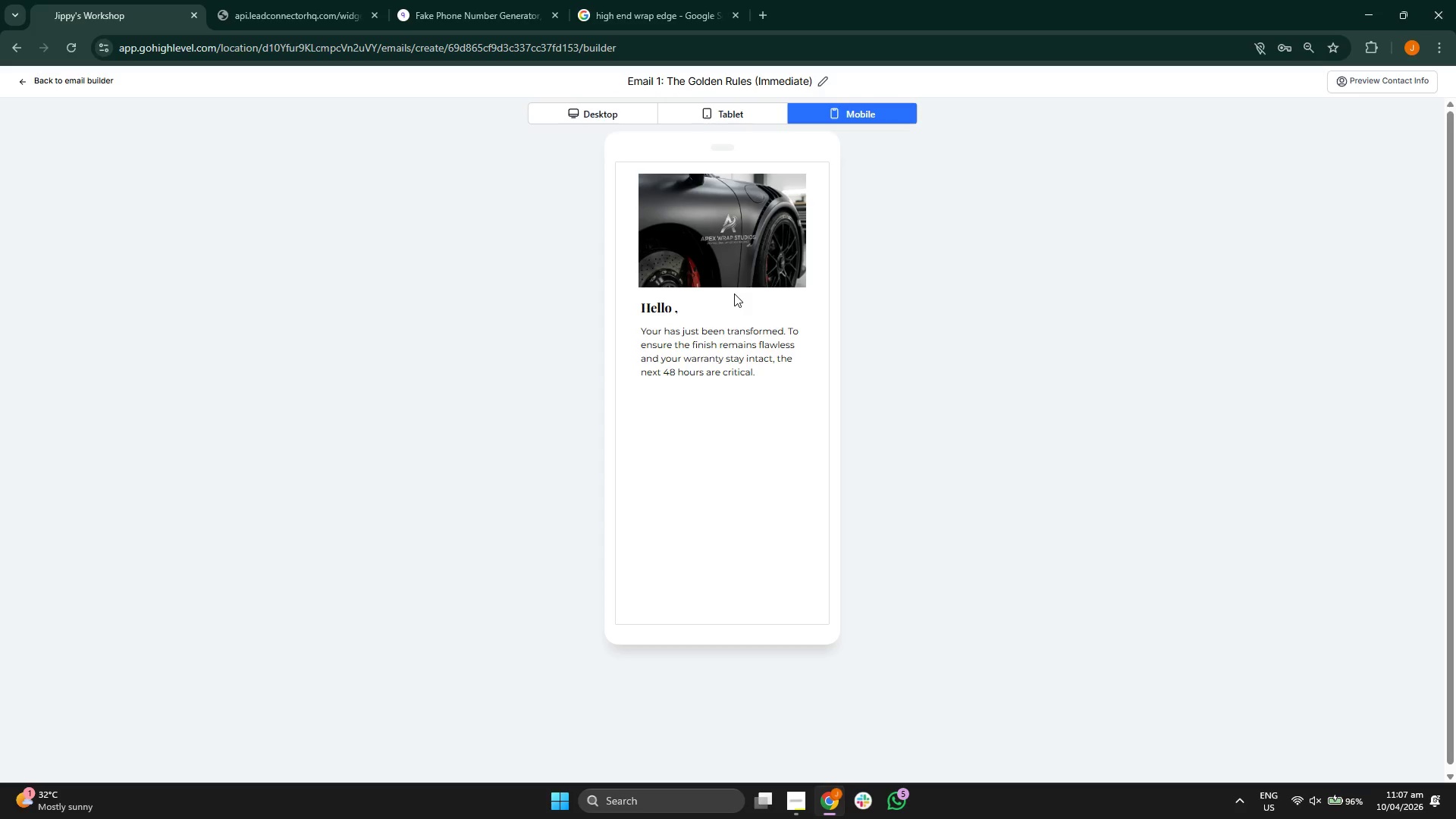 
left_click([620, 108])
 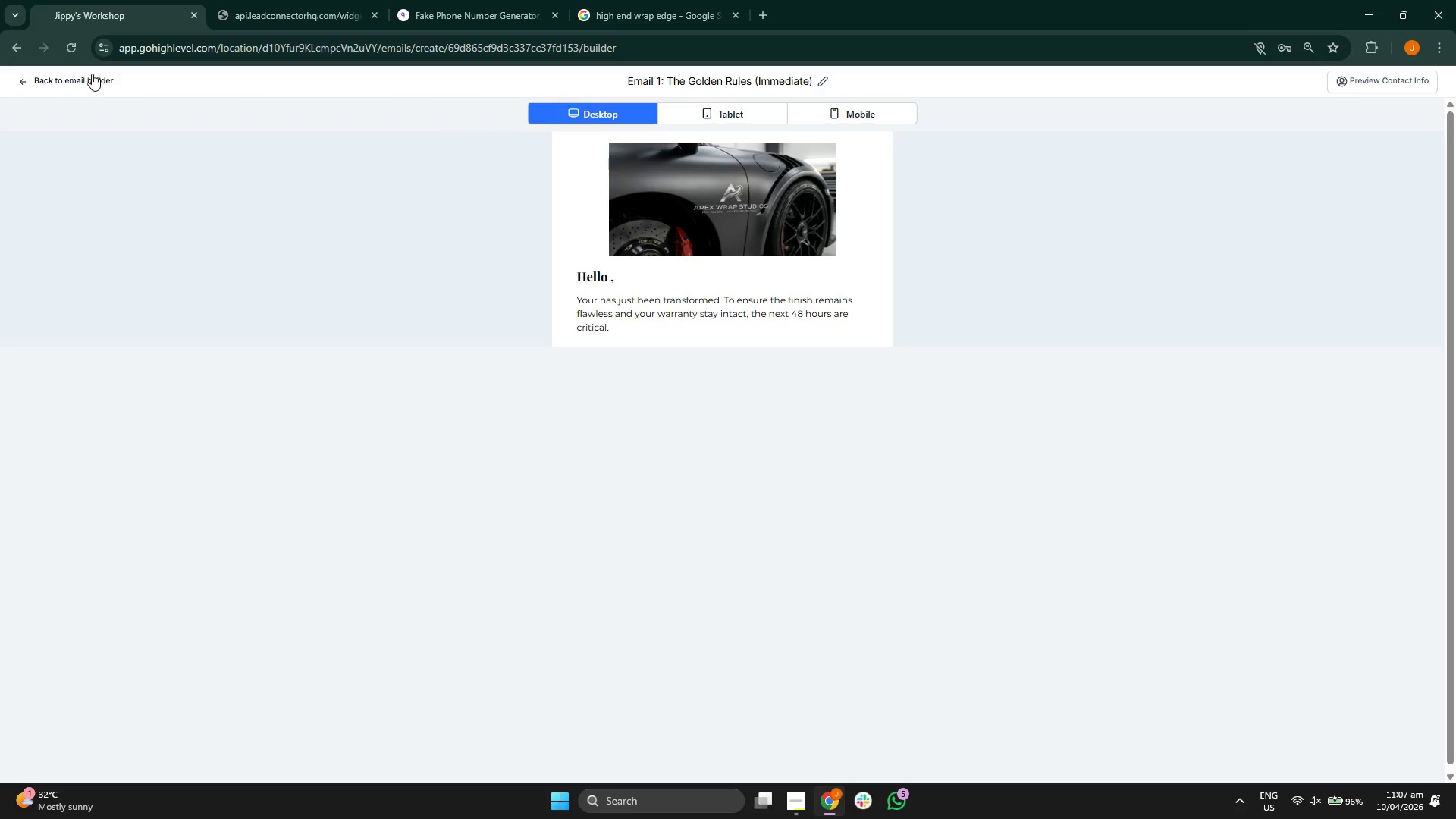 
left_click([85, 80])
 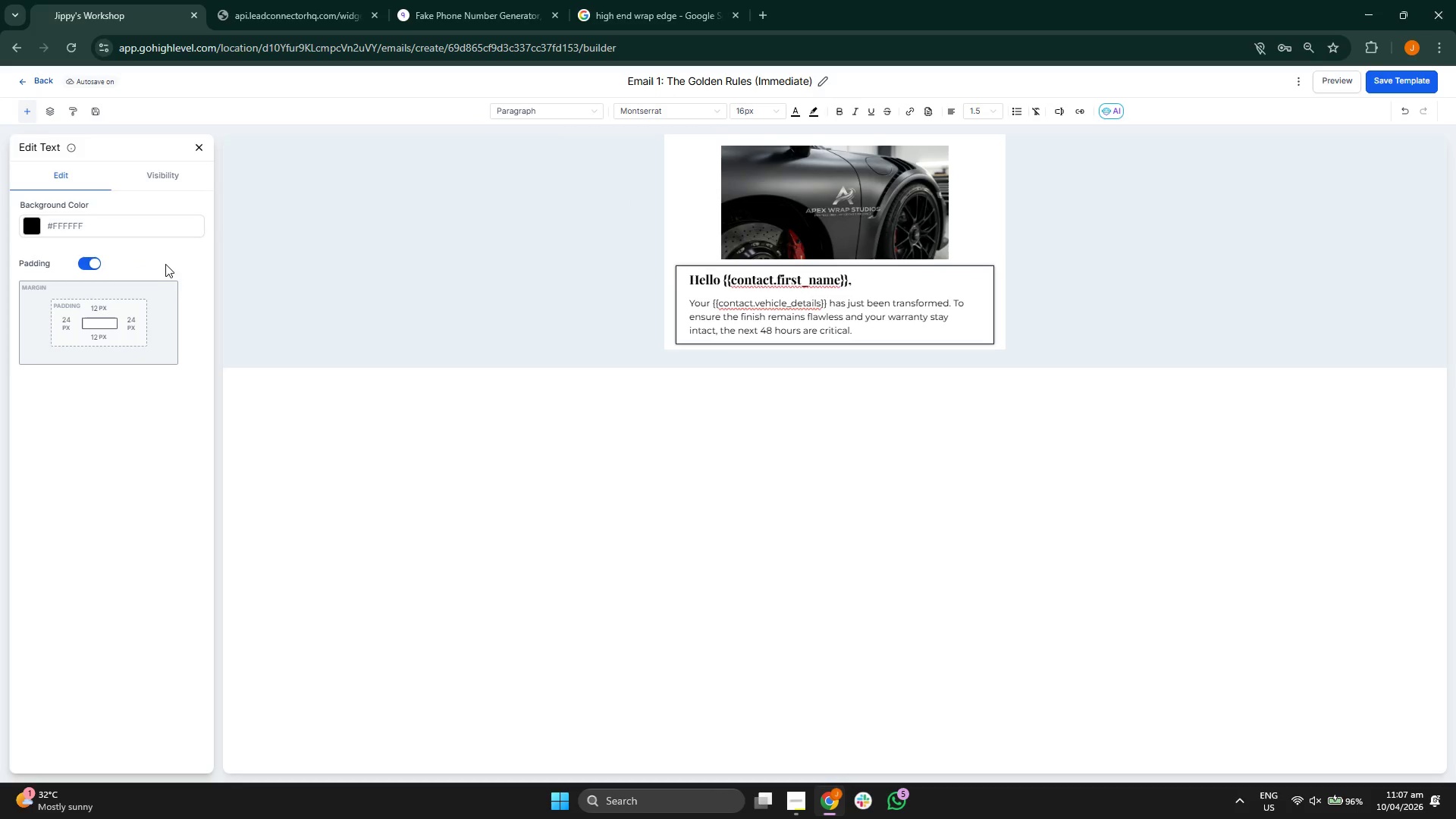 
mouse_move([247, 333])